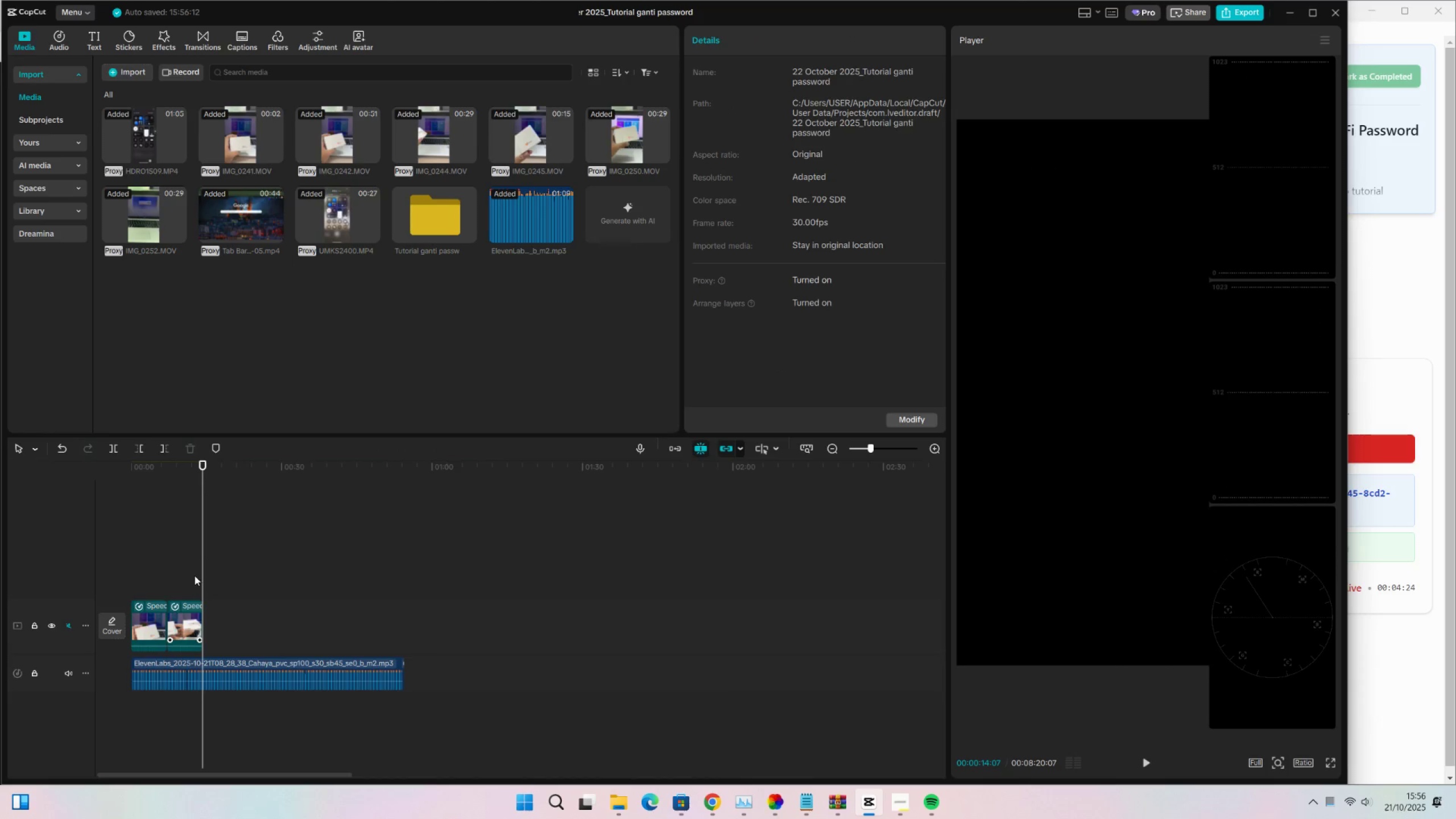 
left_click([195, 576])
 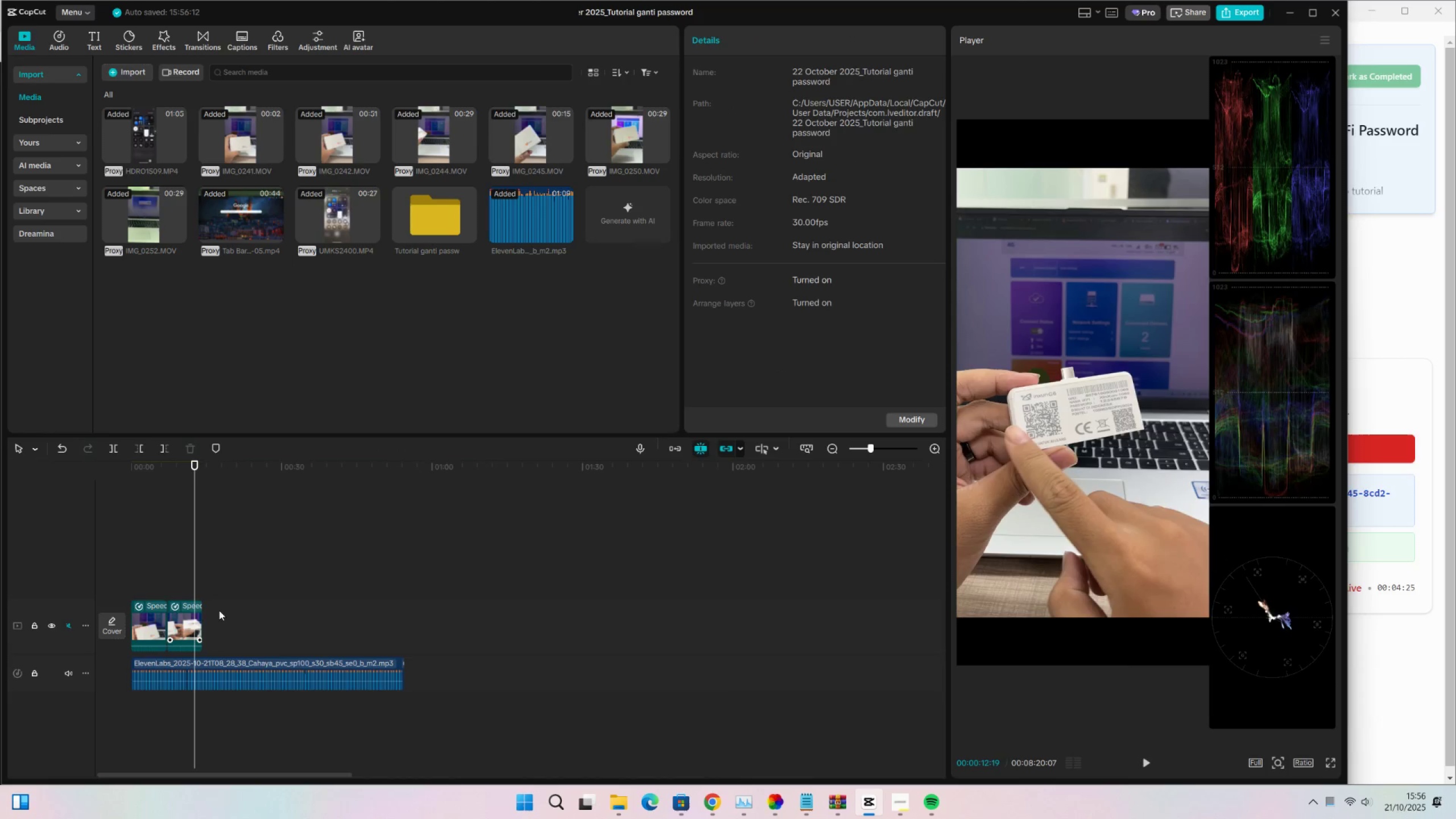 
key(Space)
 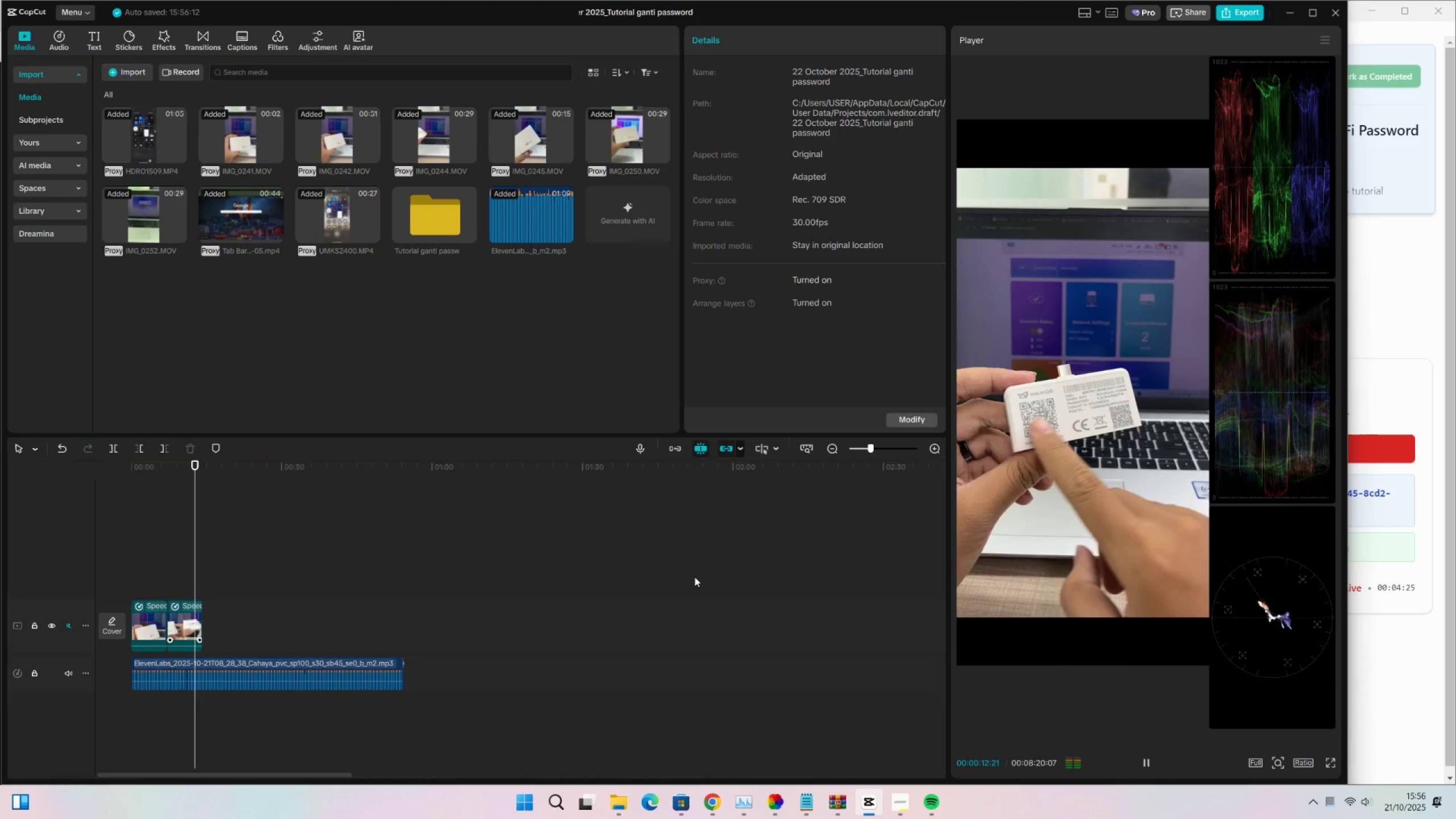 
key(Space)
 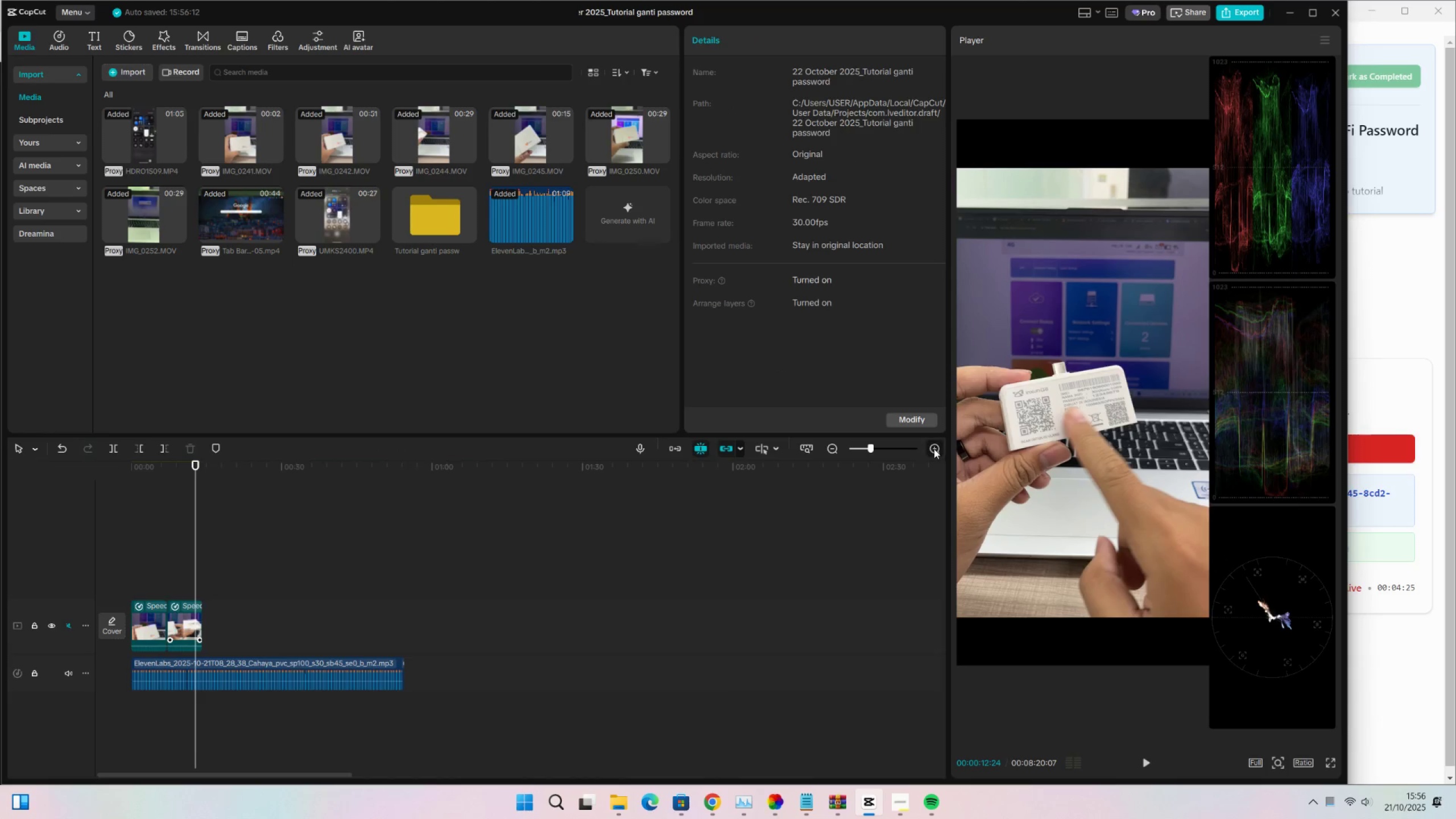 
double_click([934, 449])
 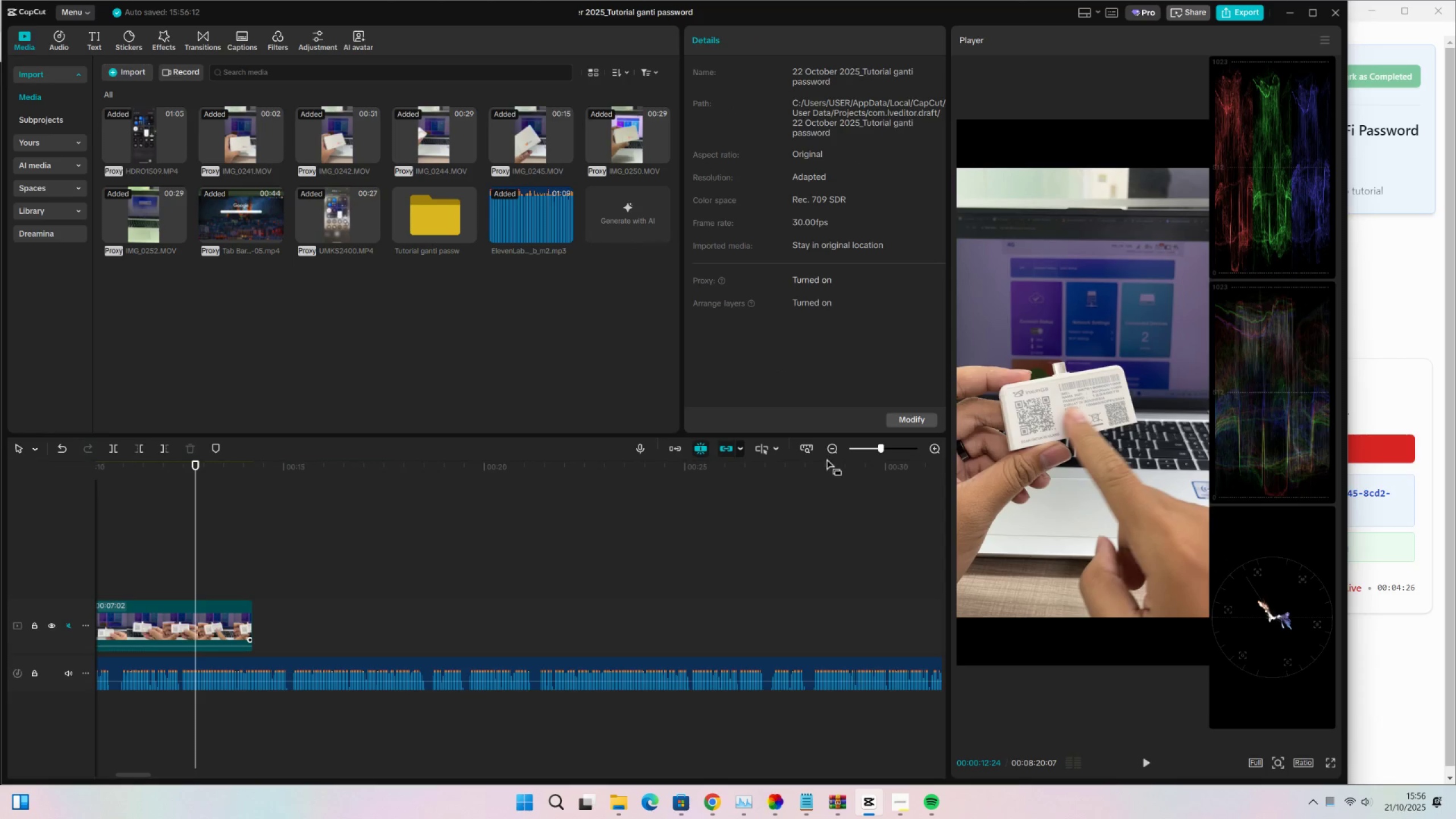 
double_click([833, 452])
 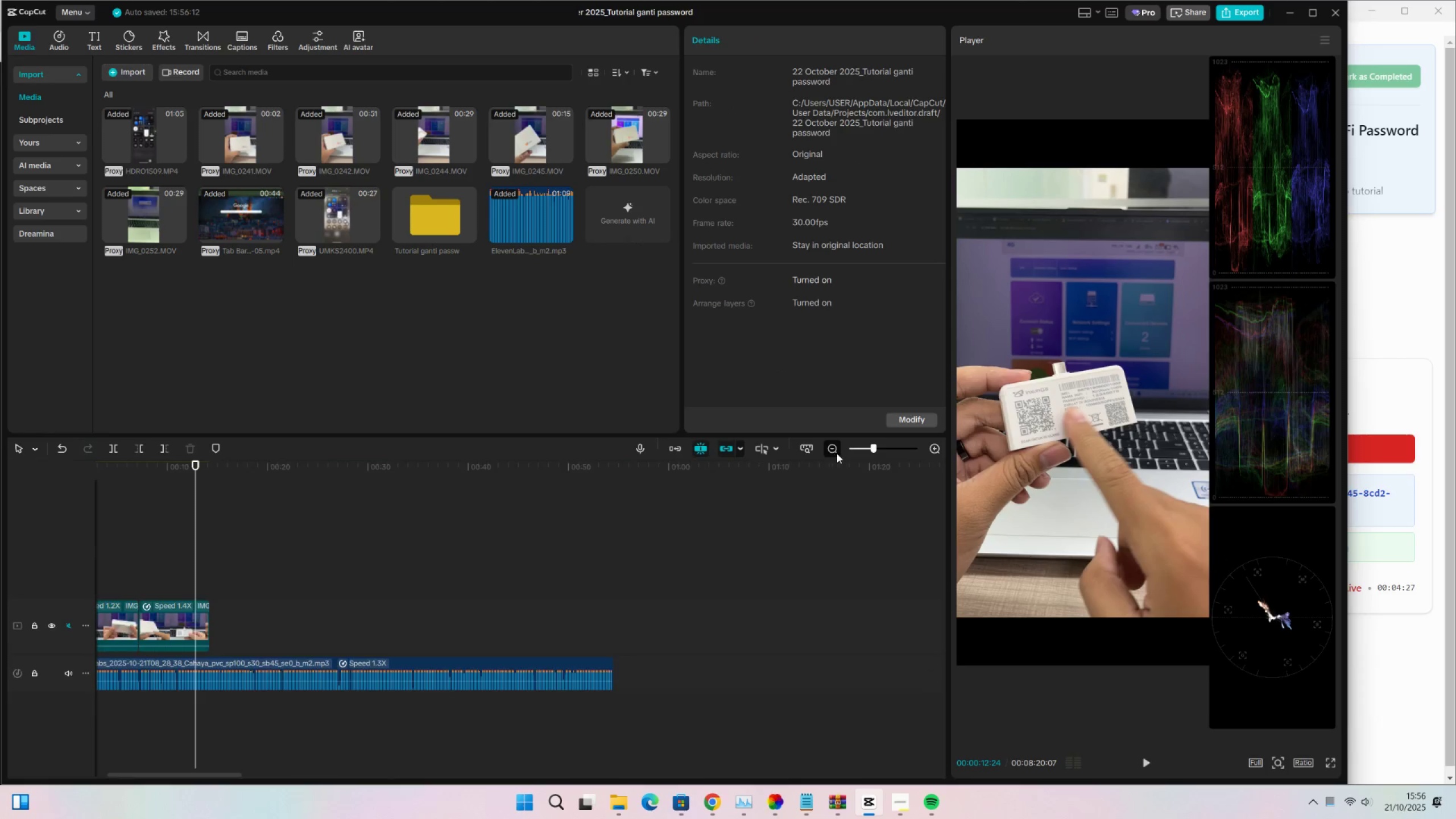 
triple_click([837, 453])
 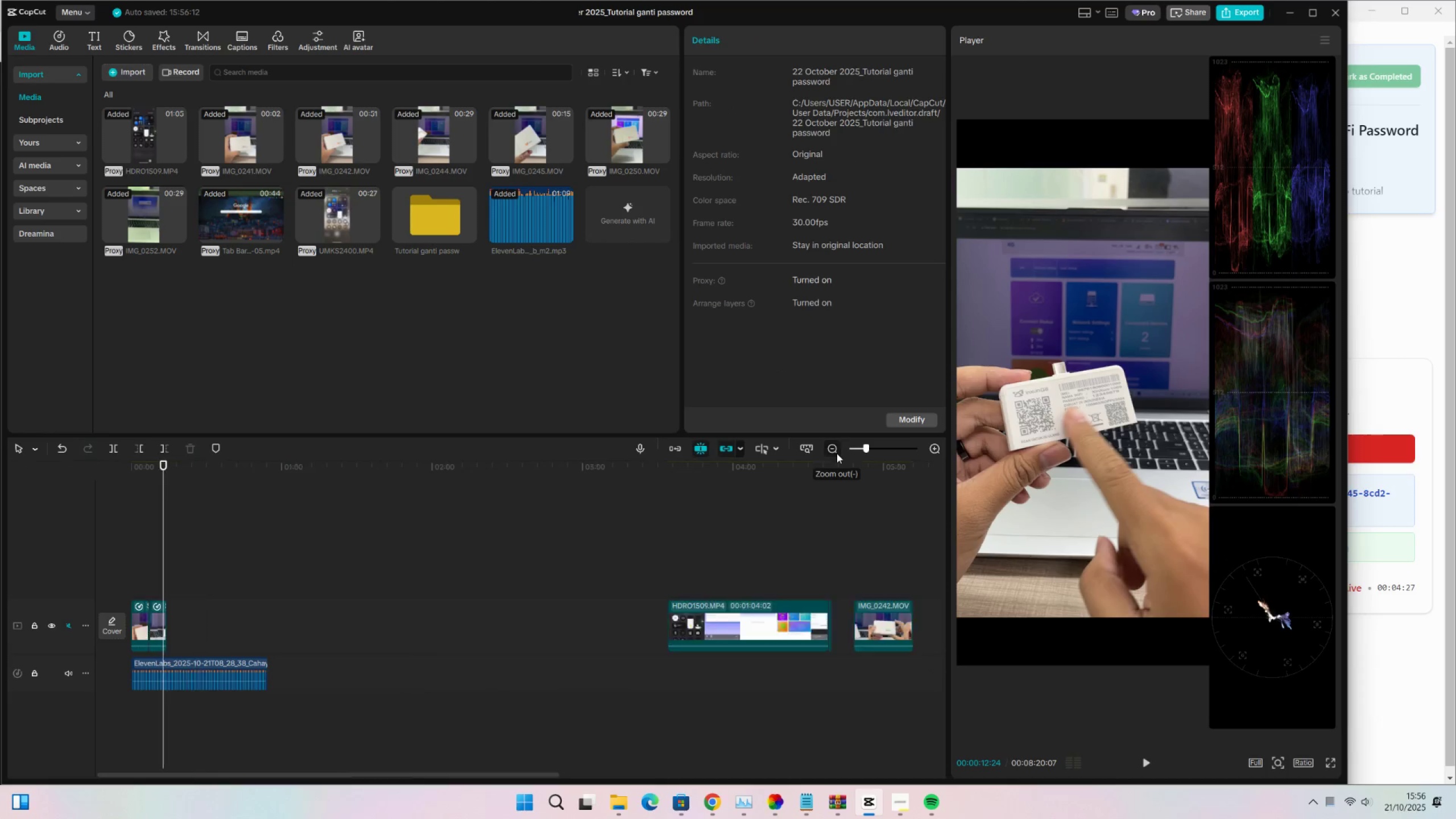 
triple_click([837, 453])
 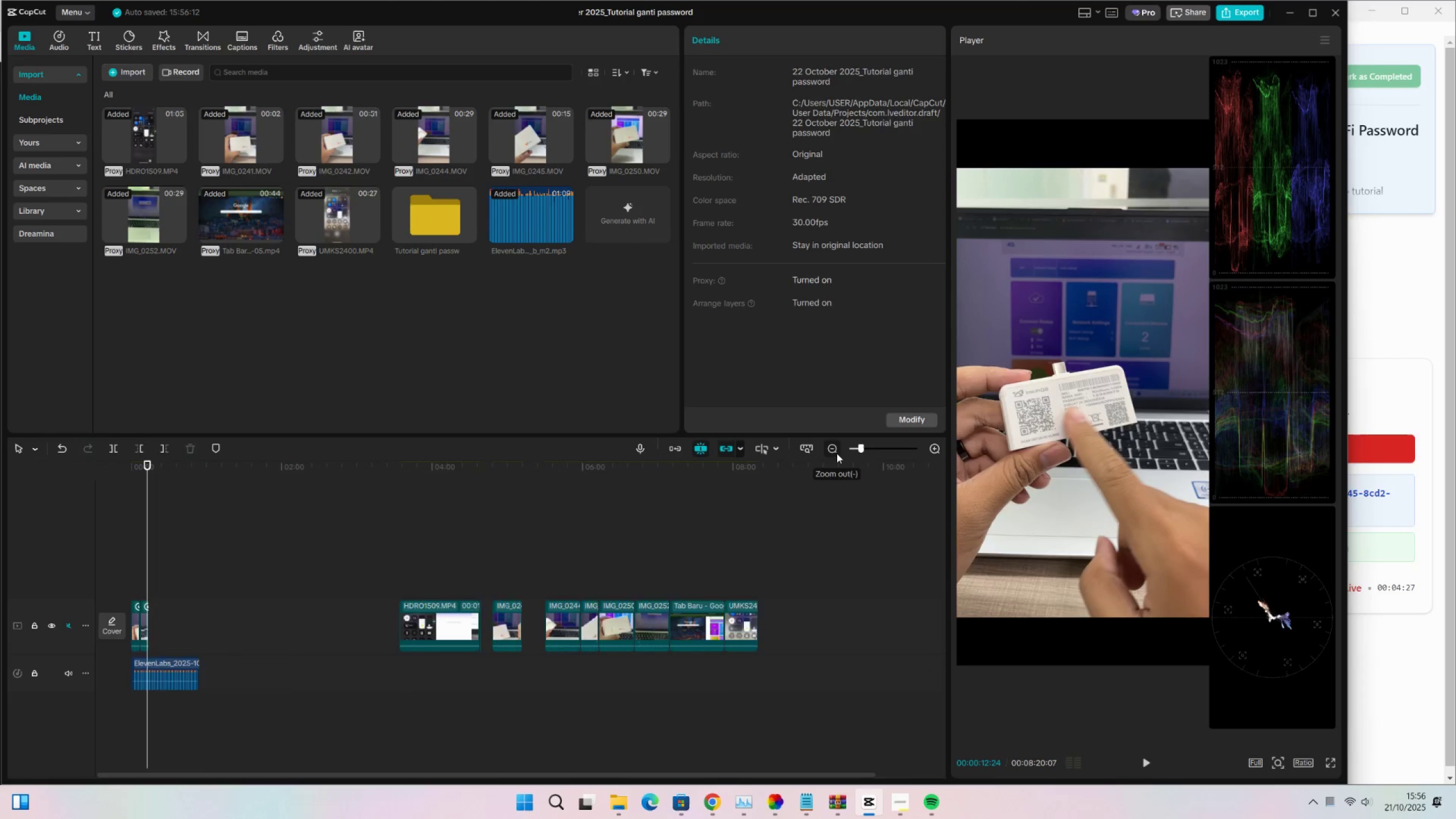 
triple_click([837, 453])
 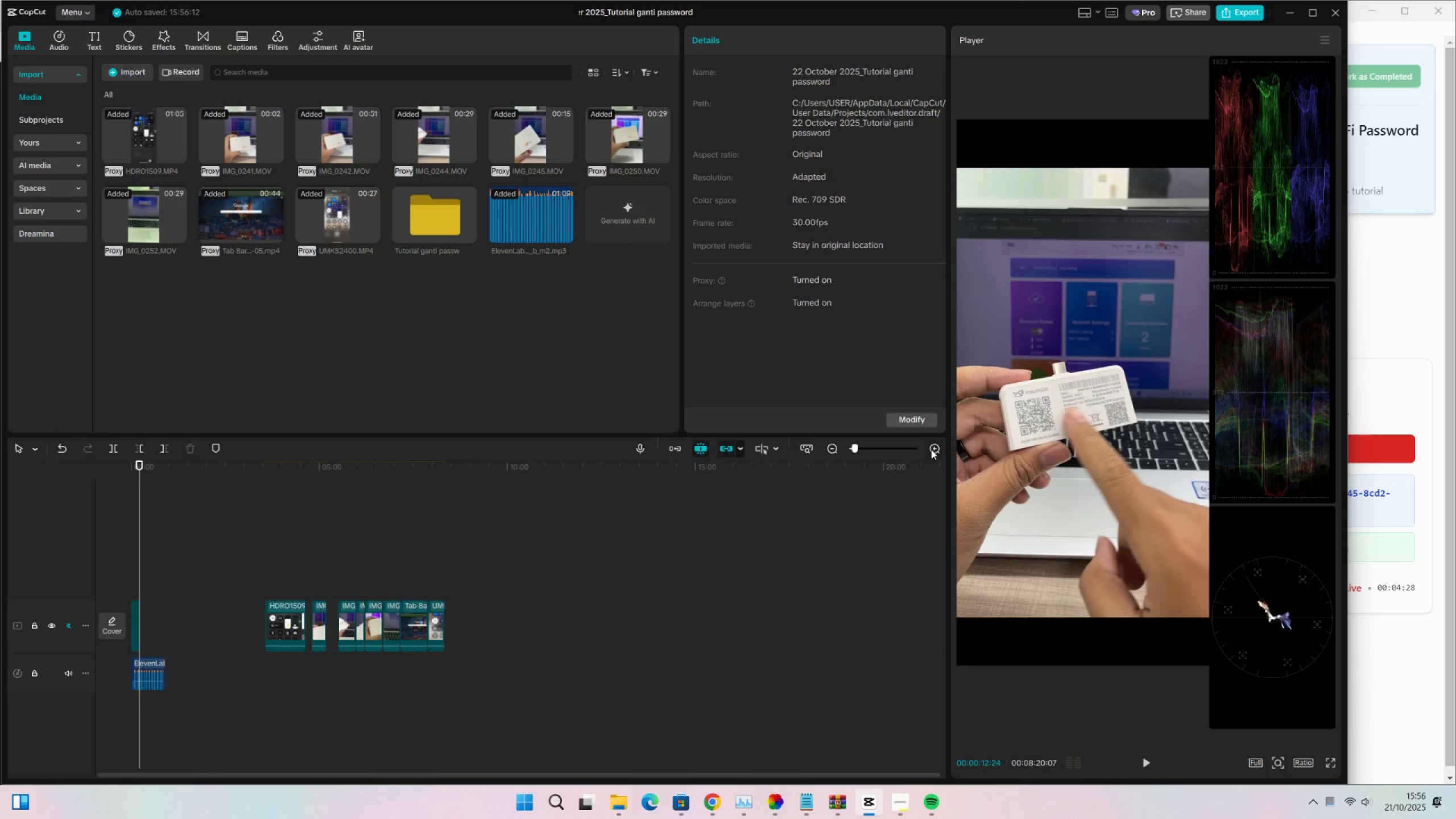 
double_click([932, 449])
 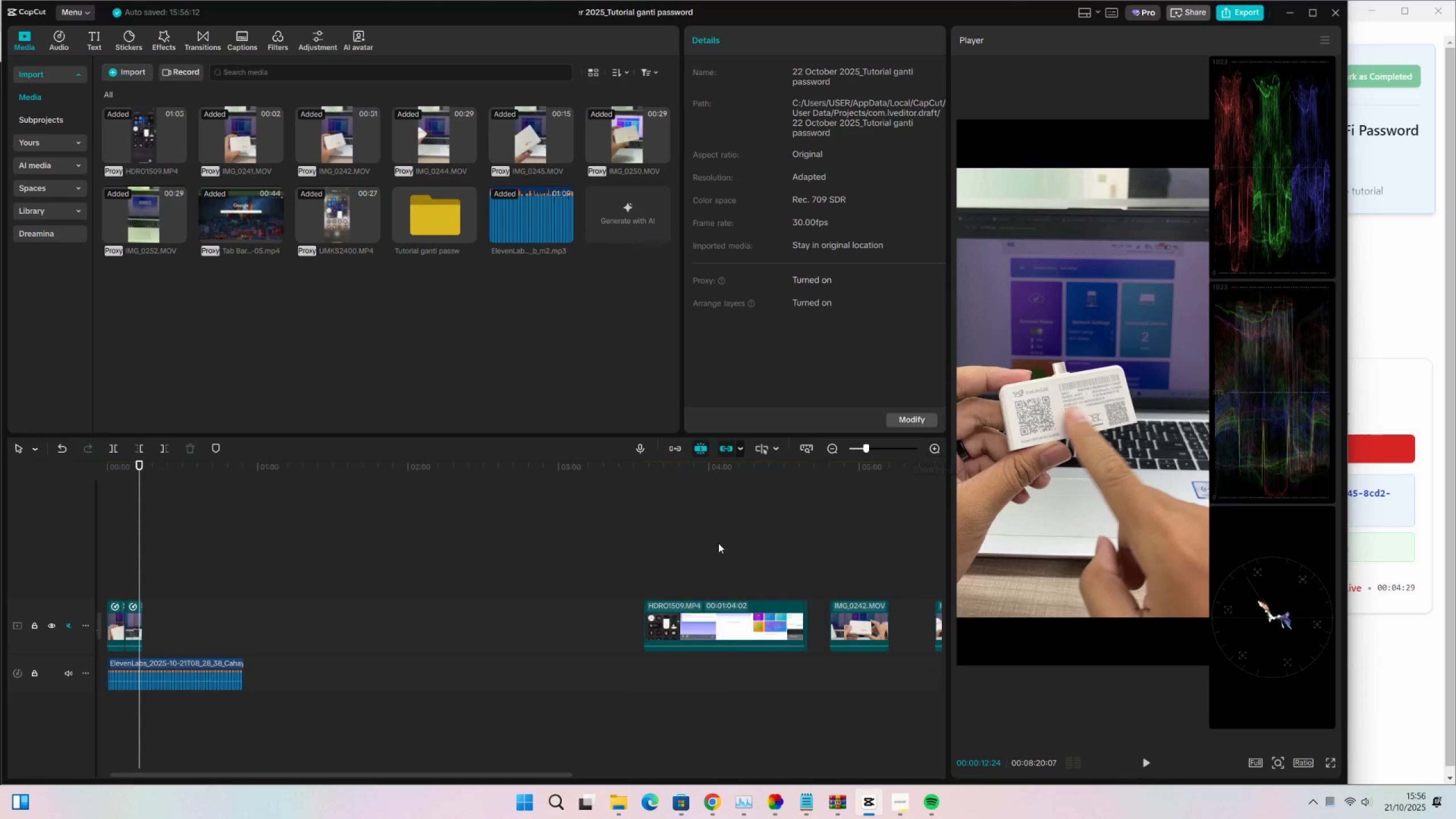 
left_click_drag(start_coordinate=[714, 541], to_coordinate=[720, 536])
 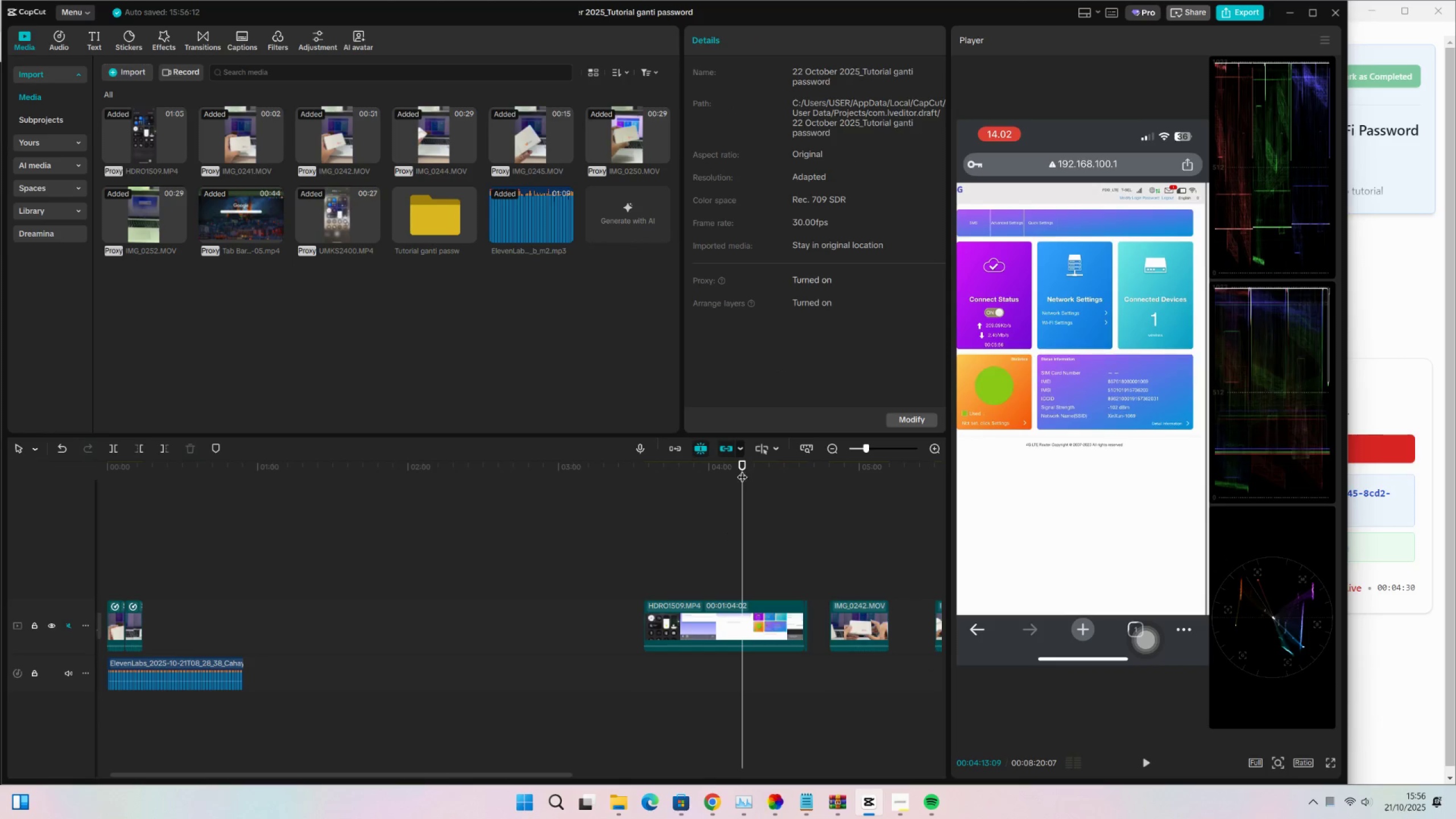 
left_click_drag(start_coordinate=[753, 472], to_coordinate=[817, 531])
 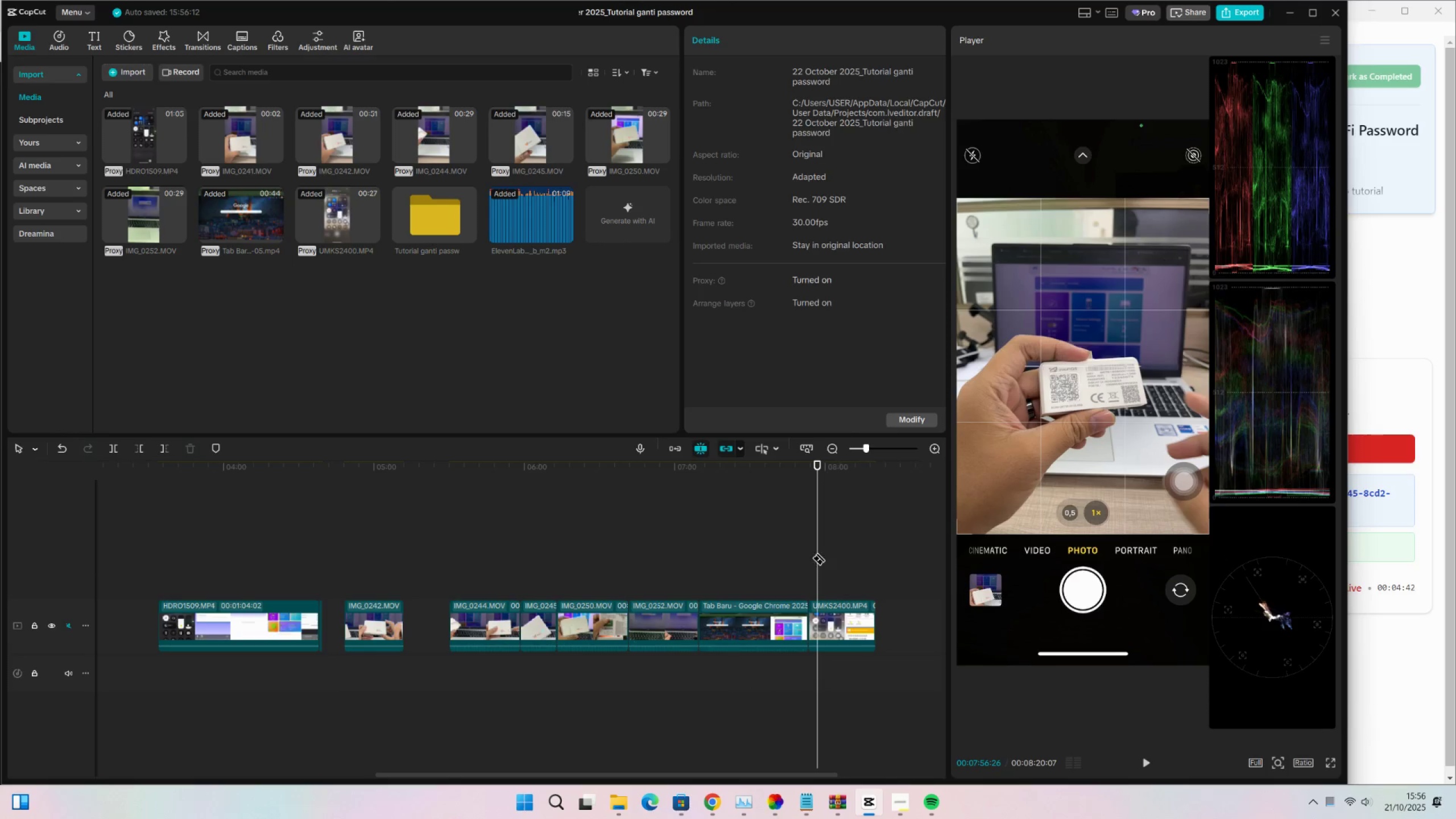 
key(C)
 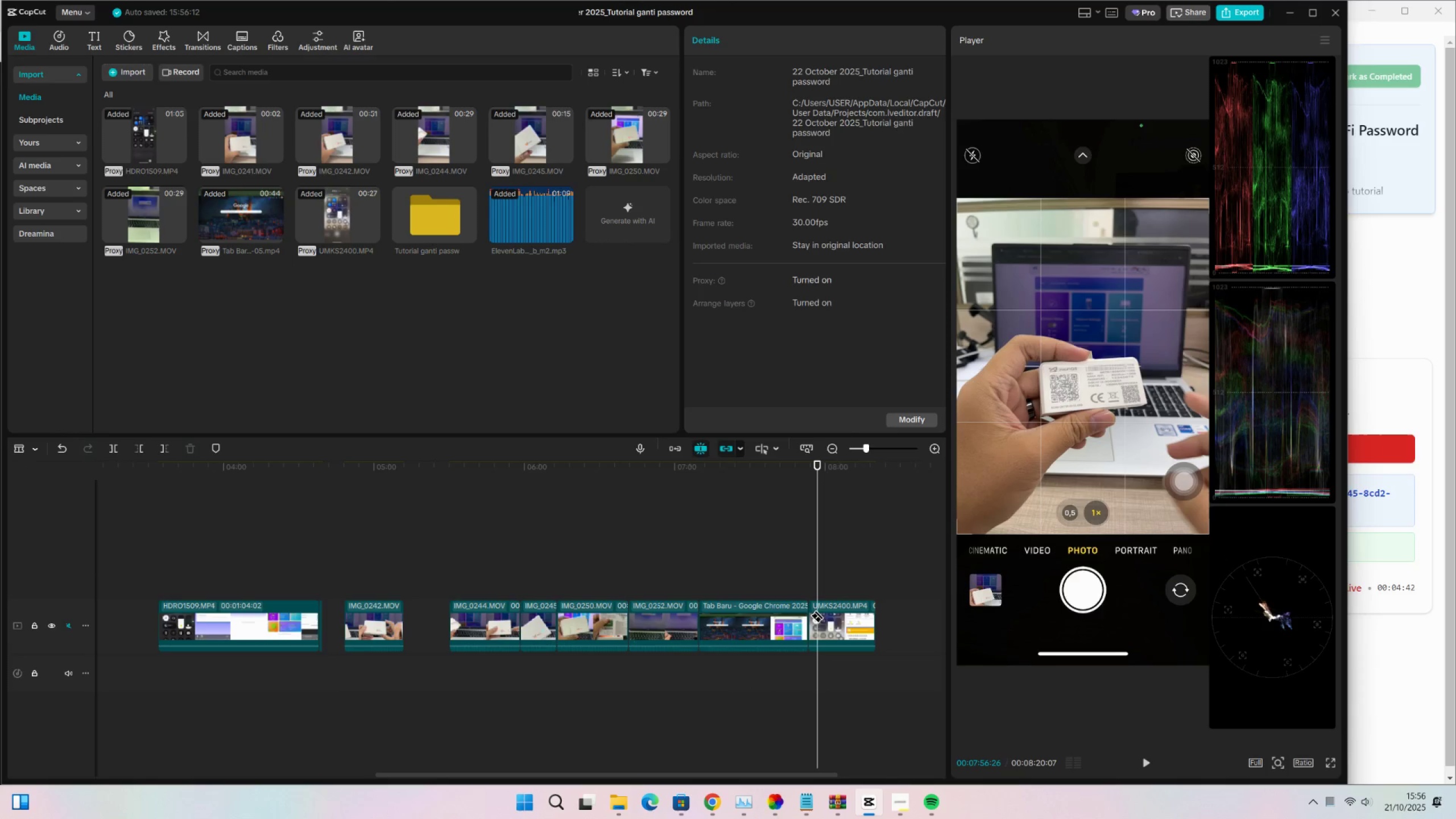 
left_click([820, 612])
 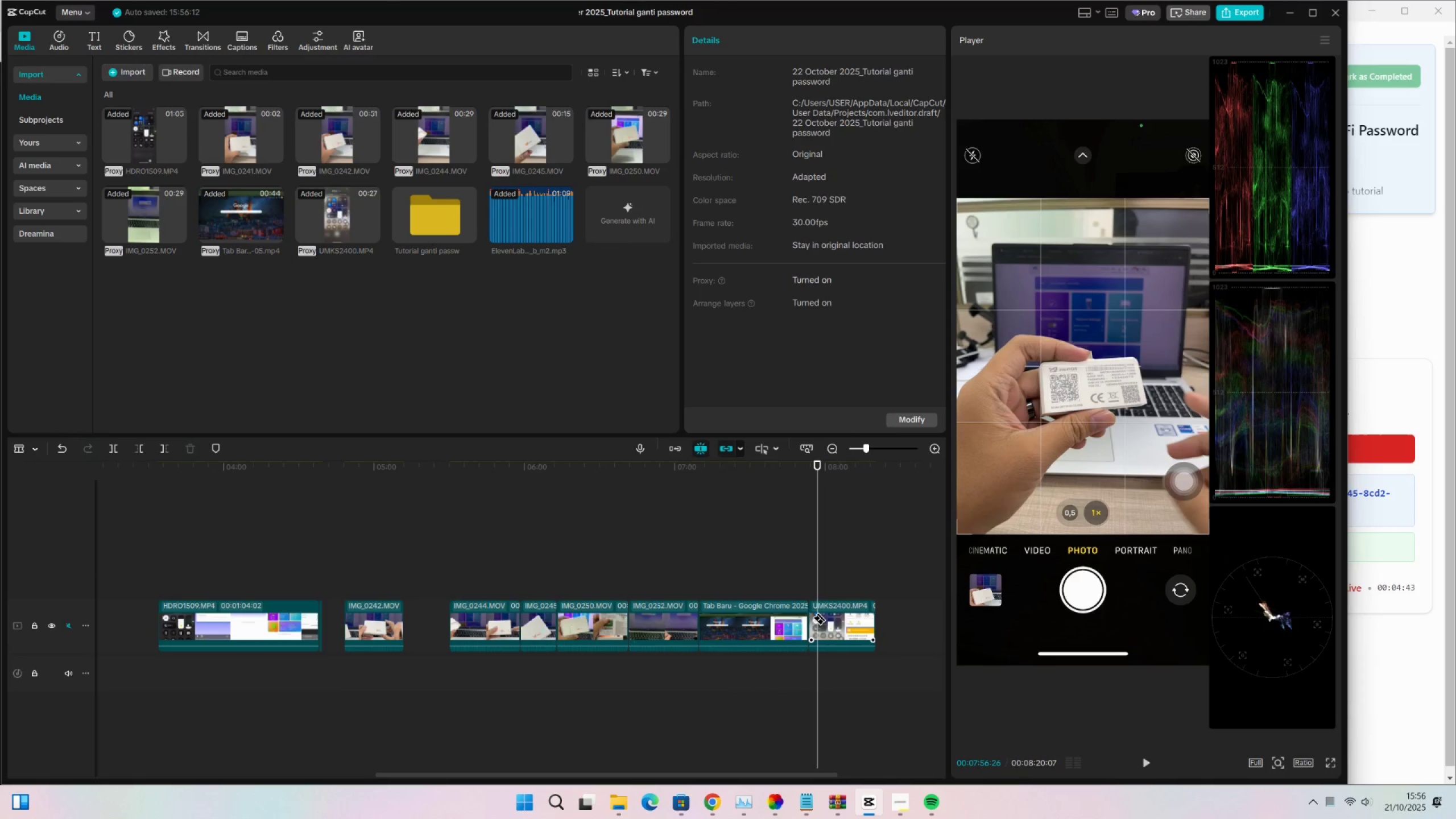 
key(V)
 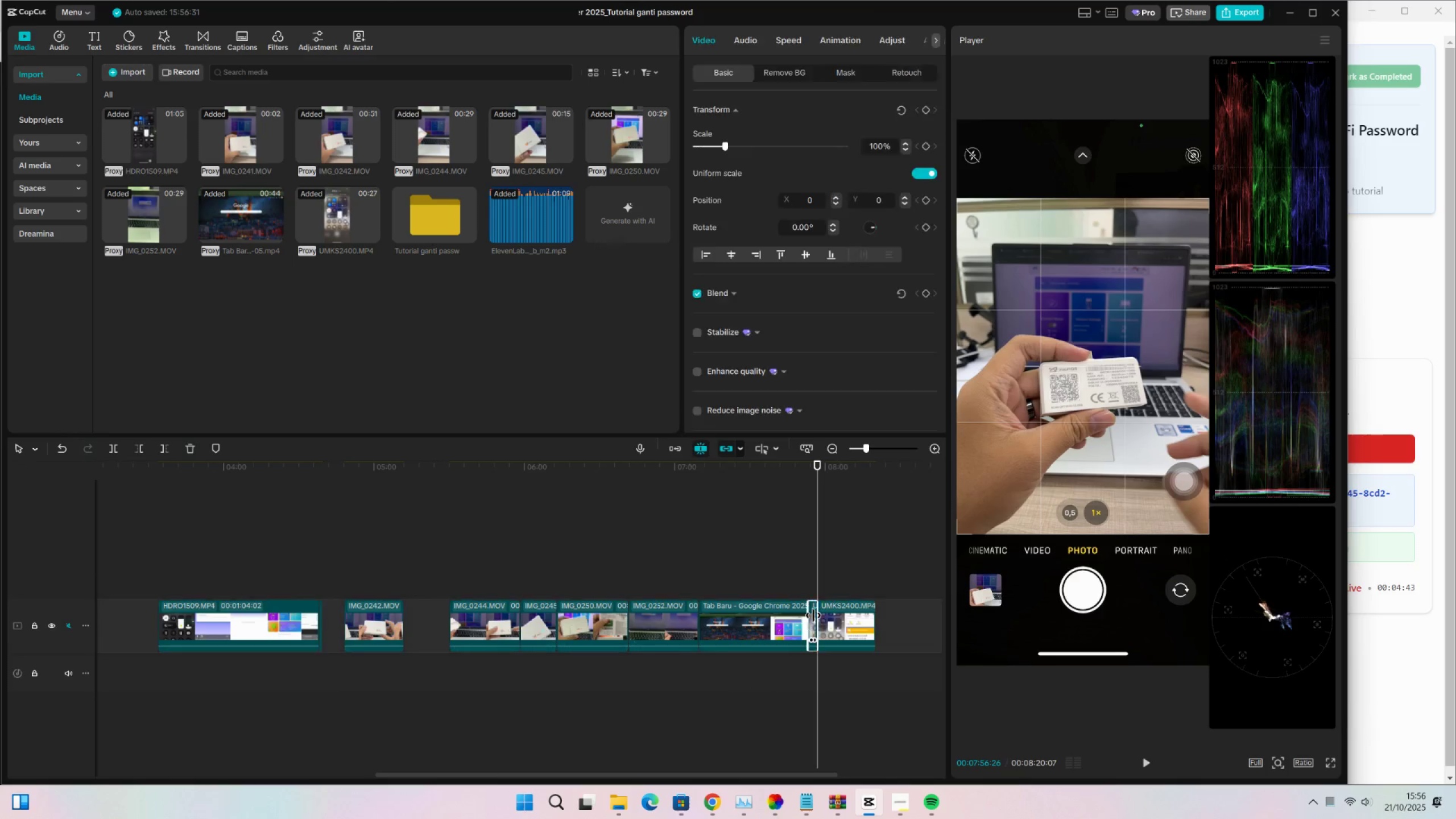 
double_click([813, 615])
 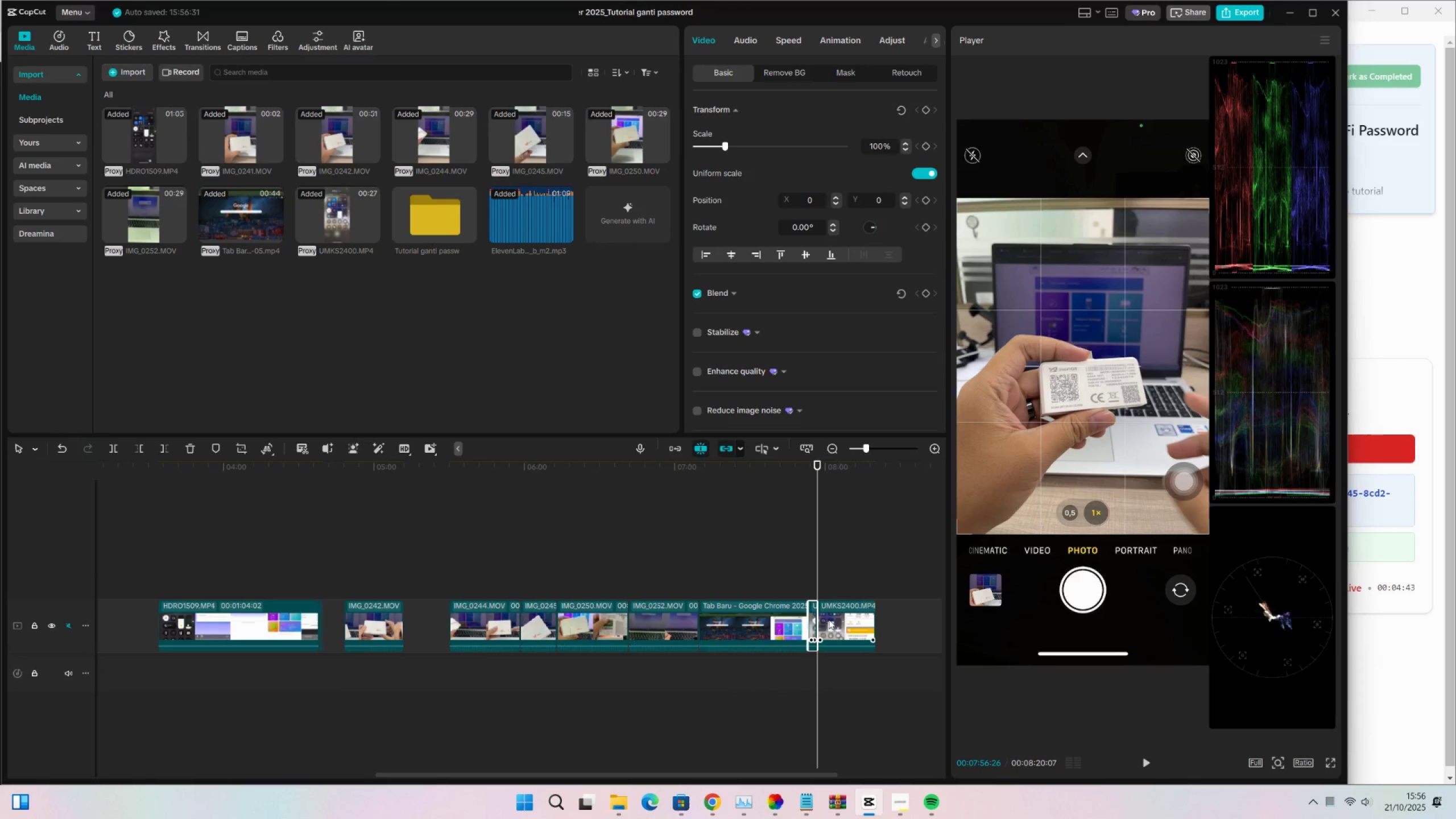 
key(Control+ControlLeft)
 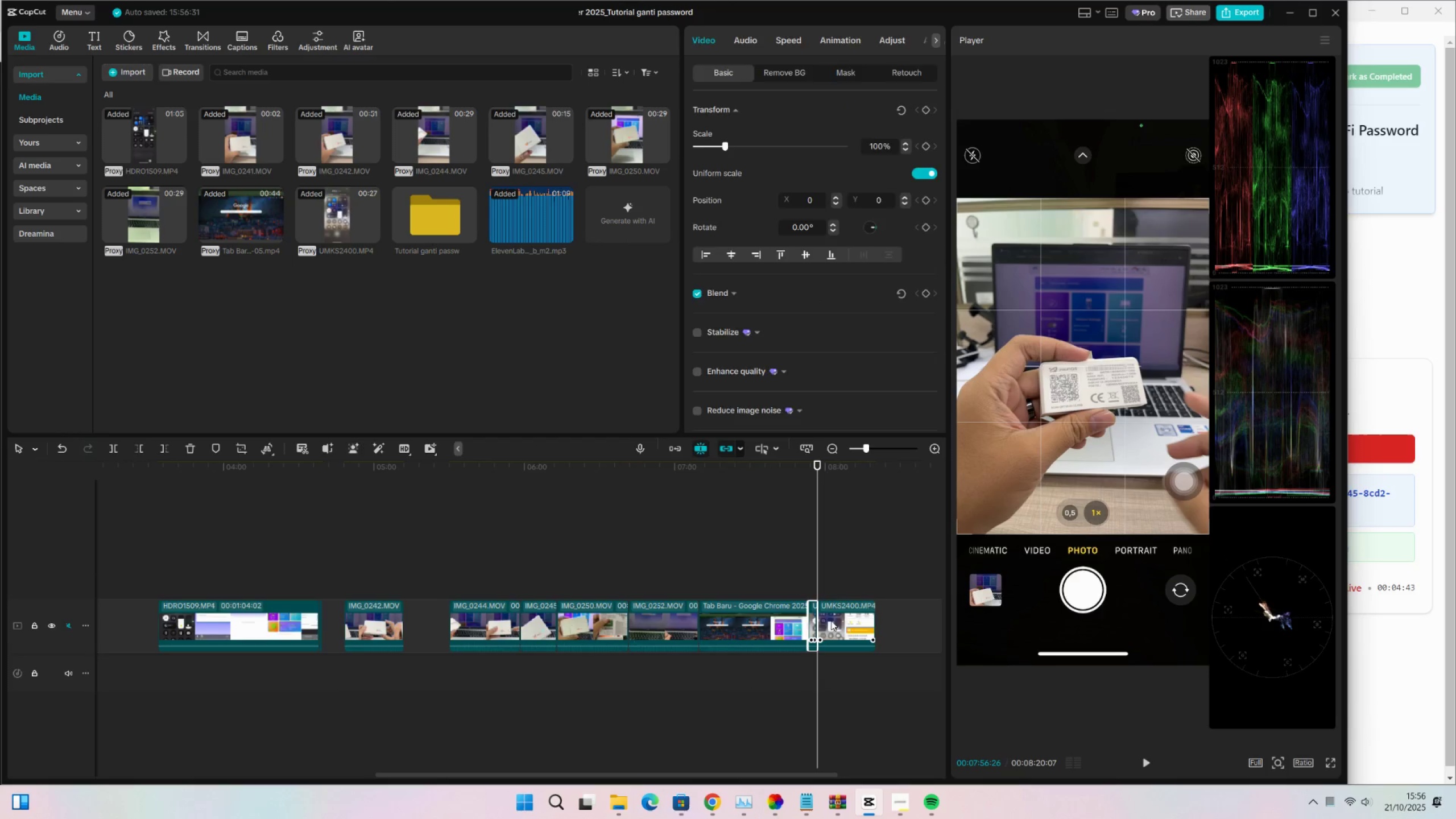 
key(Control+X)
 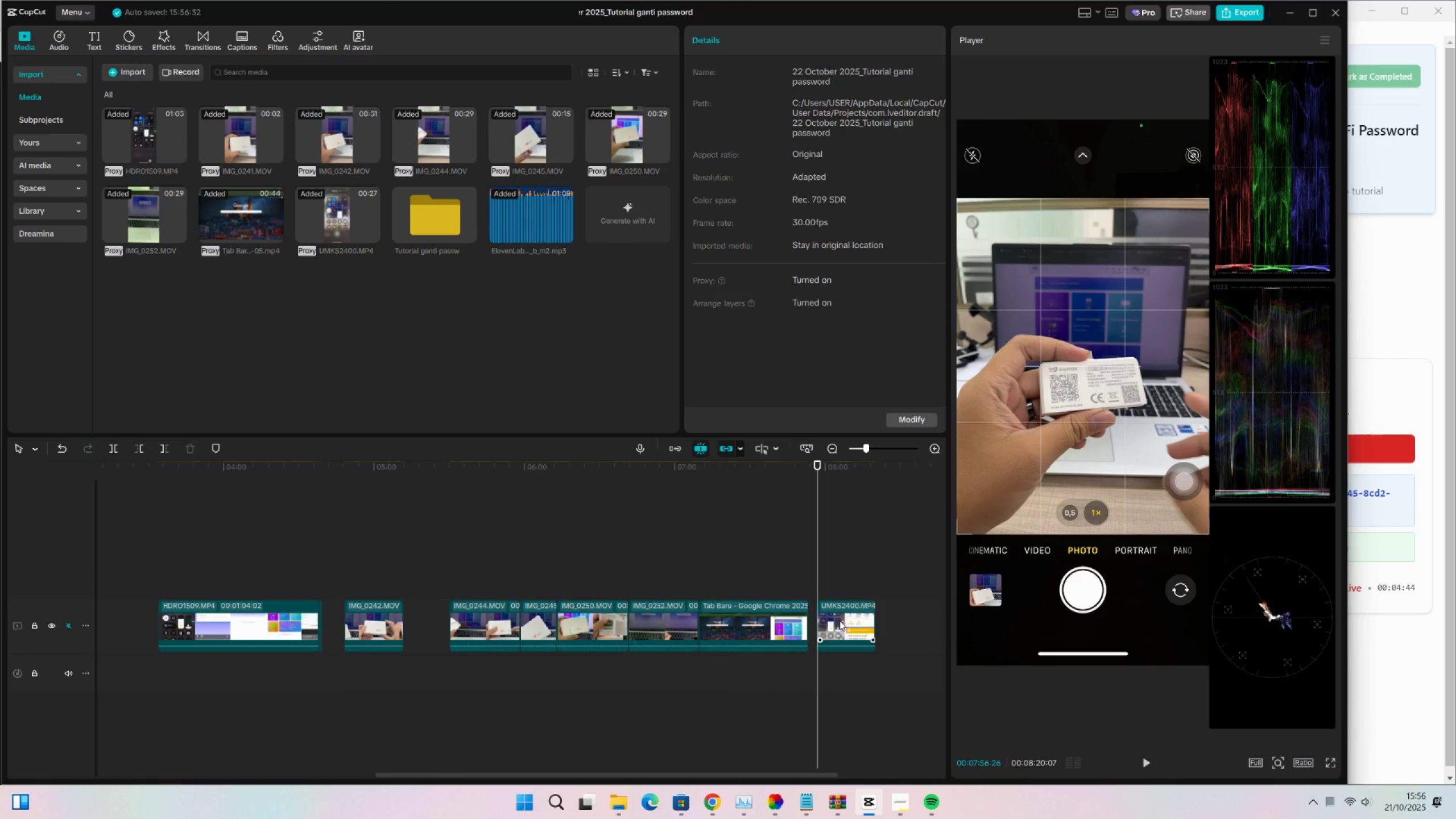 
left_click([839, 621])
 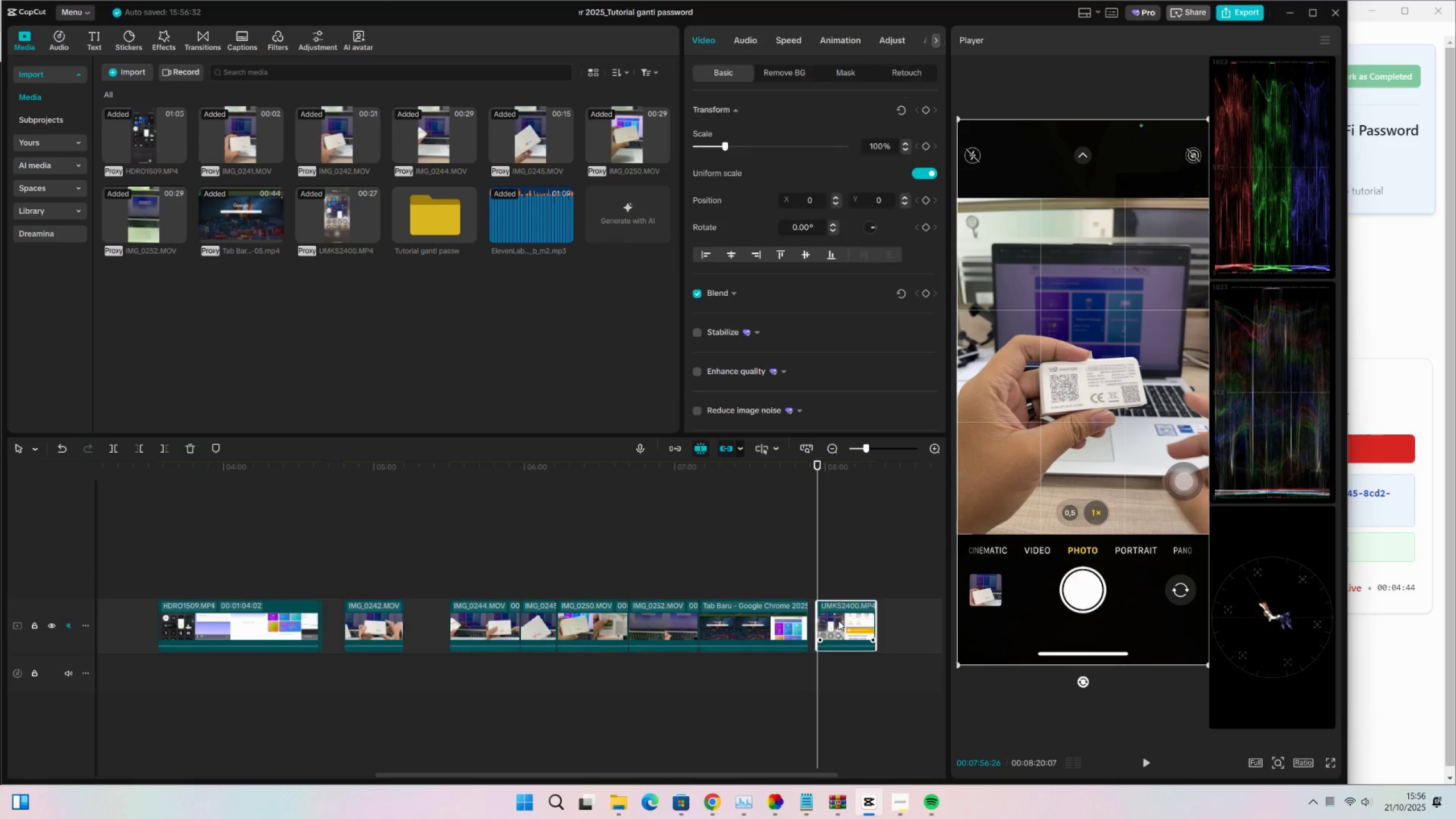 
key(Control+X)
 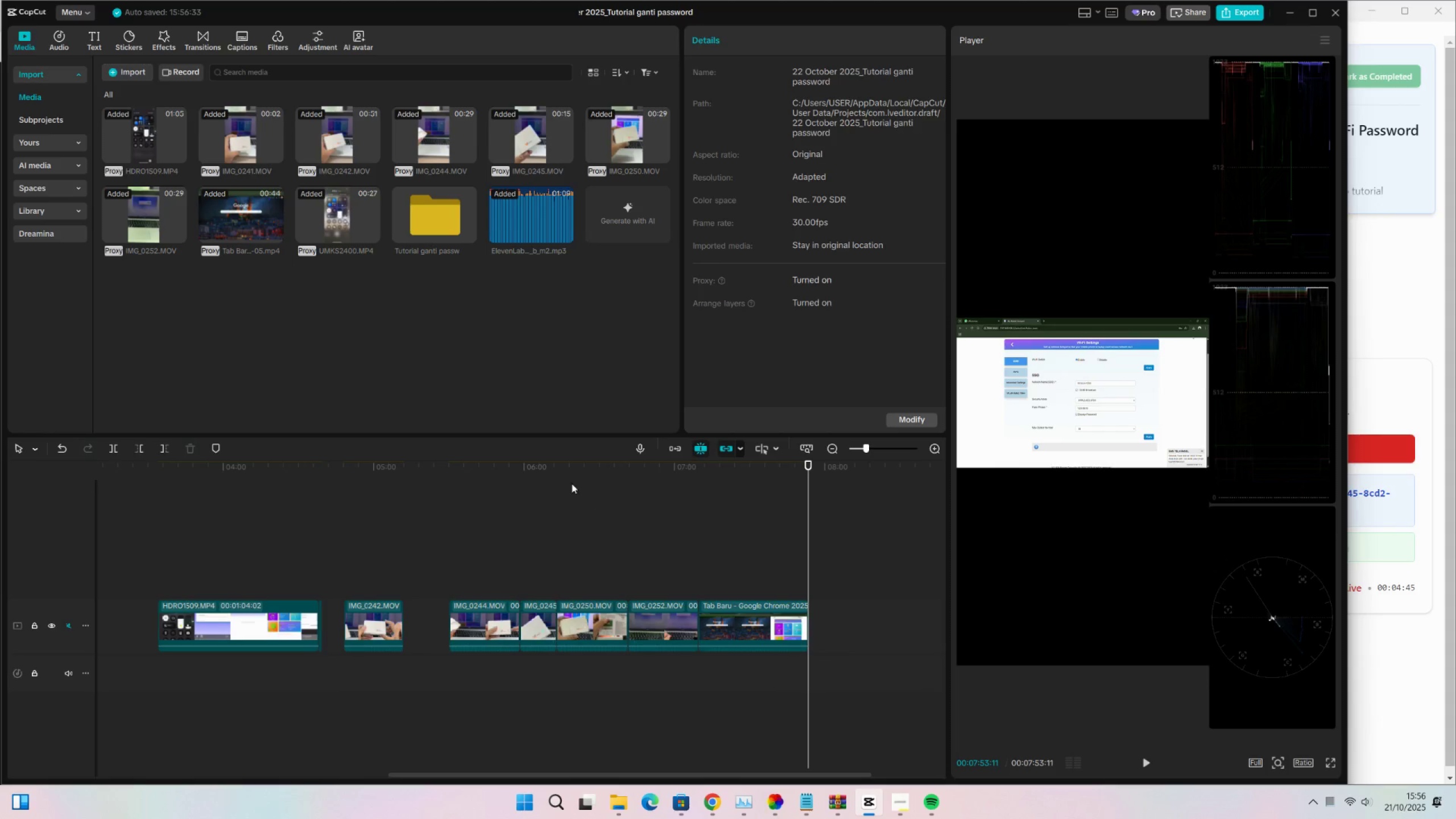 
left_click_drag(start_coordinate=[569, 473], to_coordinate=[2, 482])
 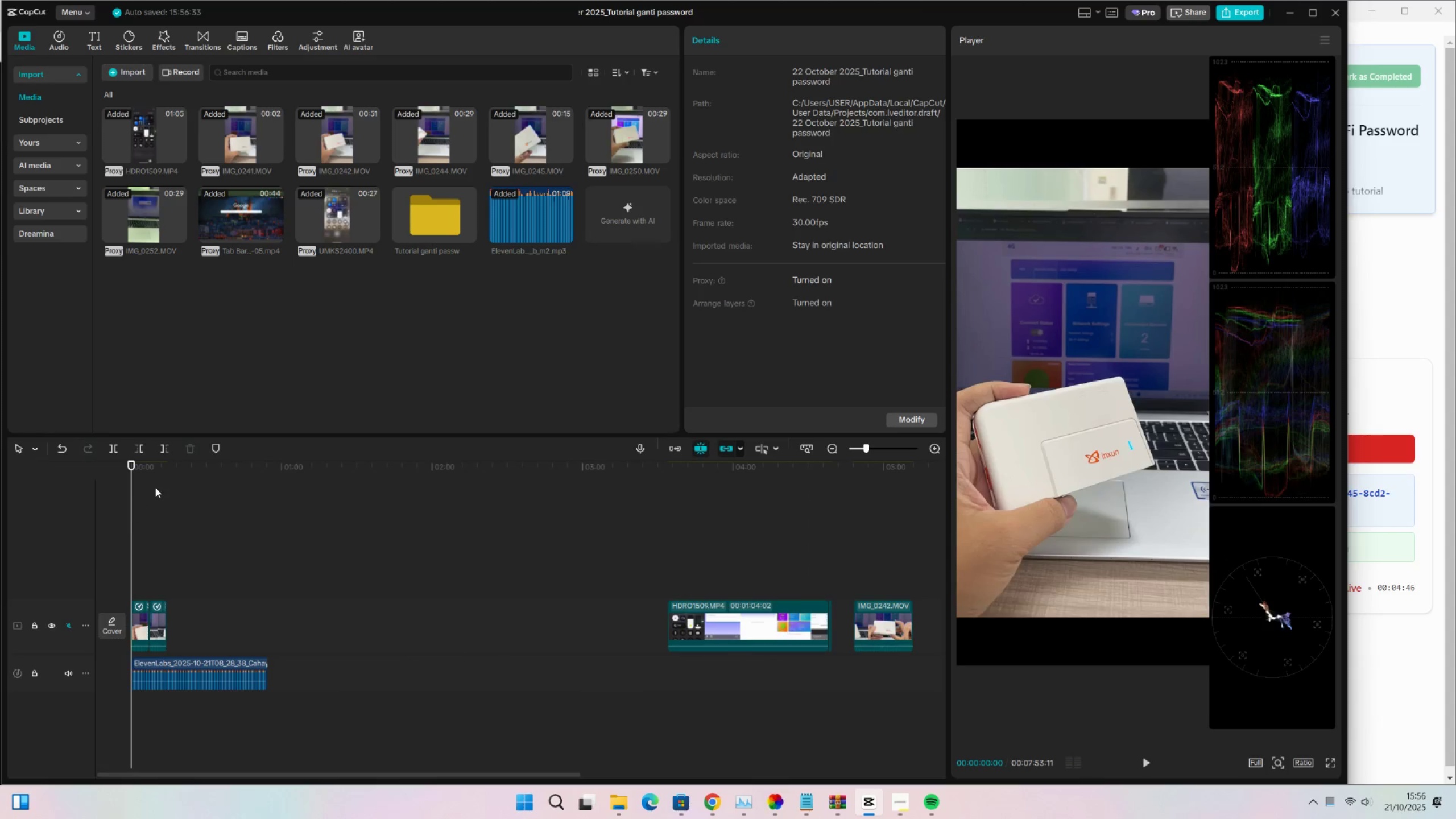 
left_click_drag(start_coordinate=[162, 476], to_coordinate=[167, 476])
 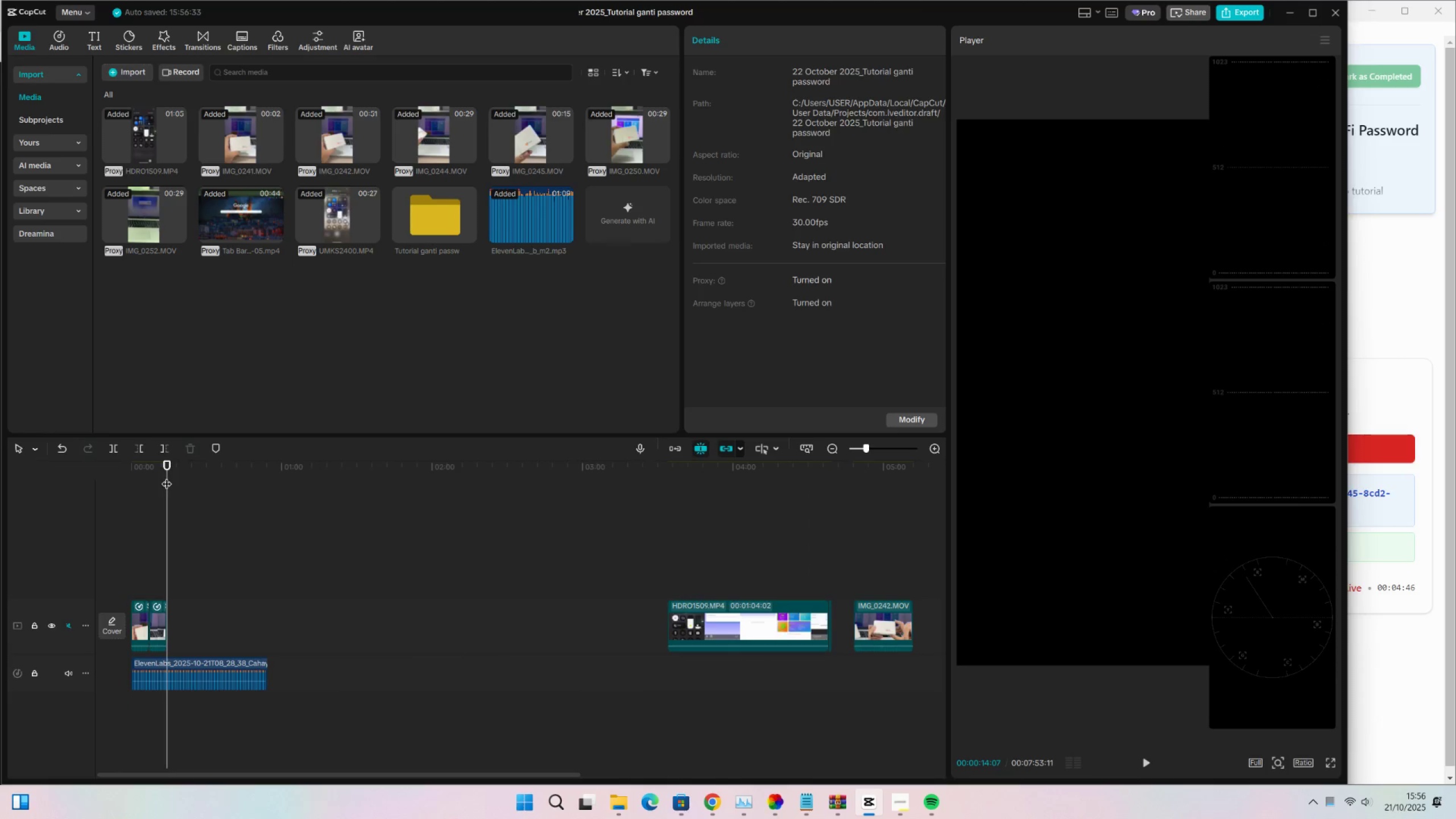 
key(Control+ControlLeft)
 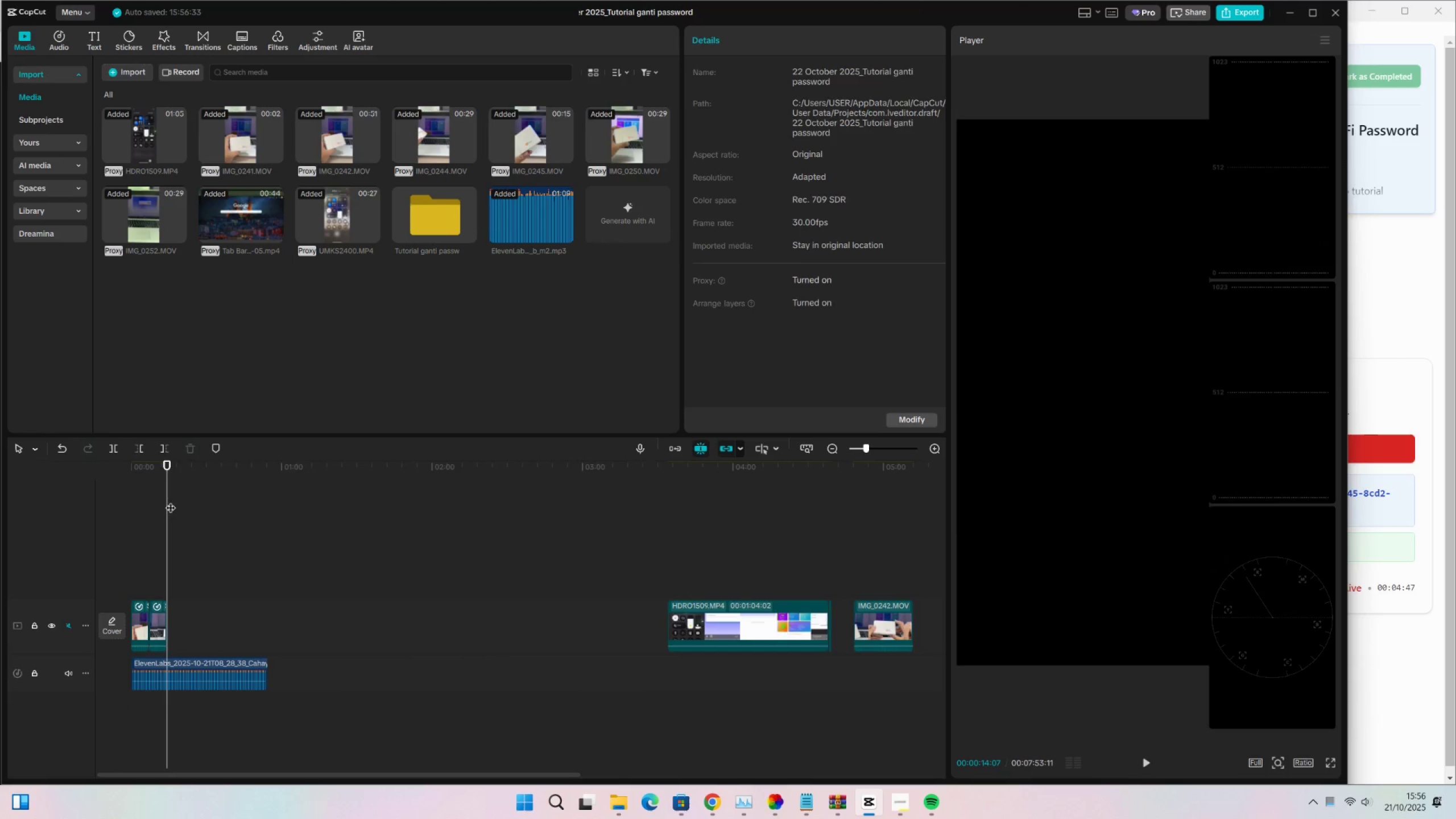 
key(Control+V)
 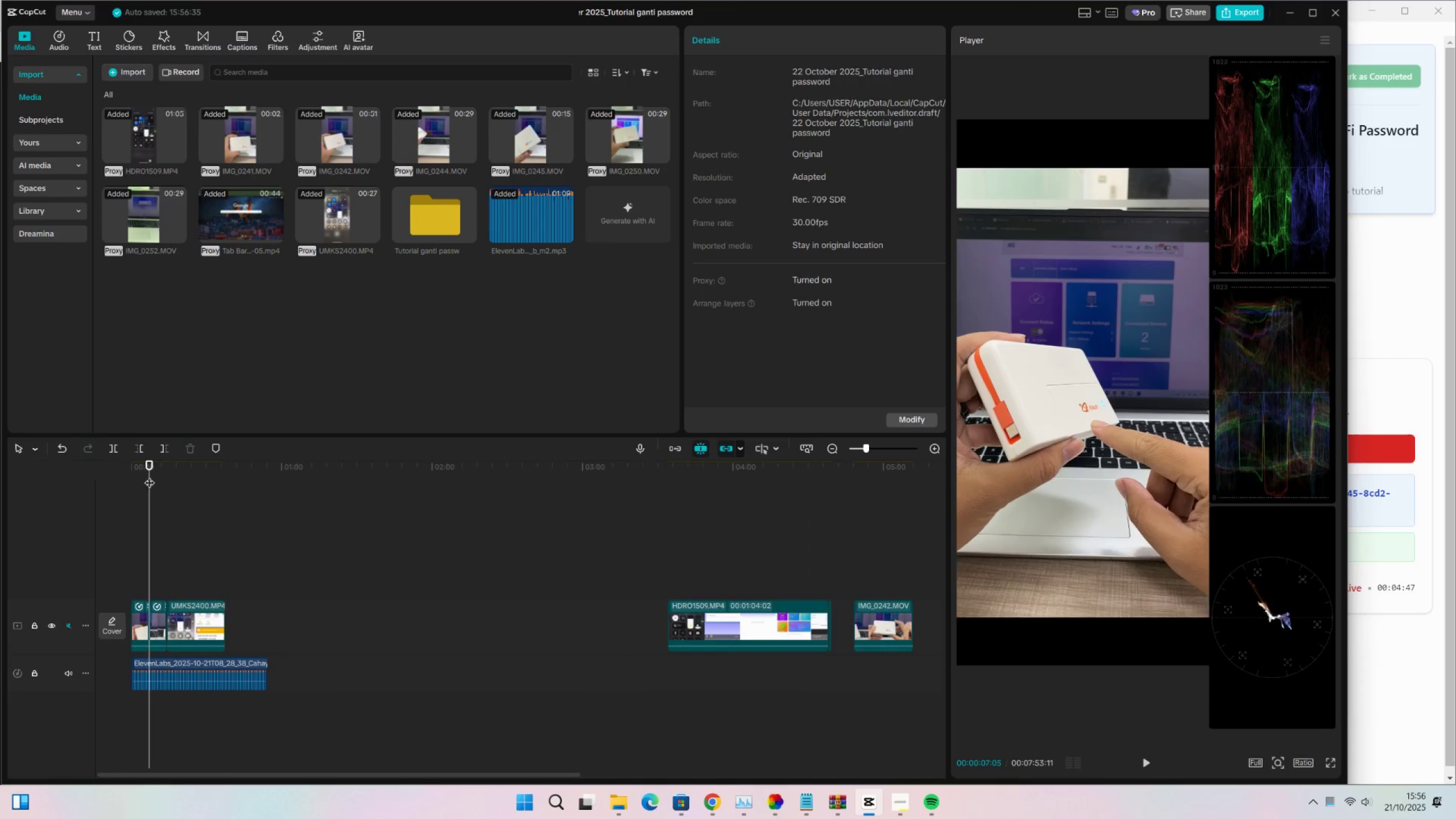 
left_click_drag(start_coordinate=[146, 461], to_coordinate=[110, 475])
 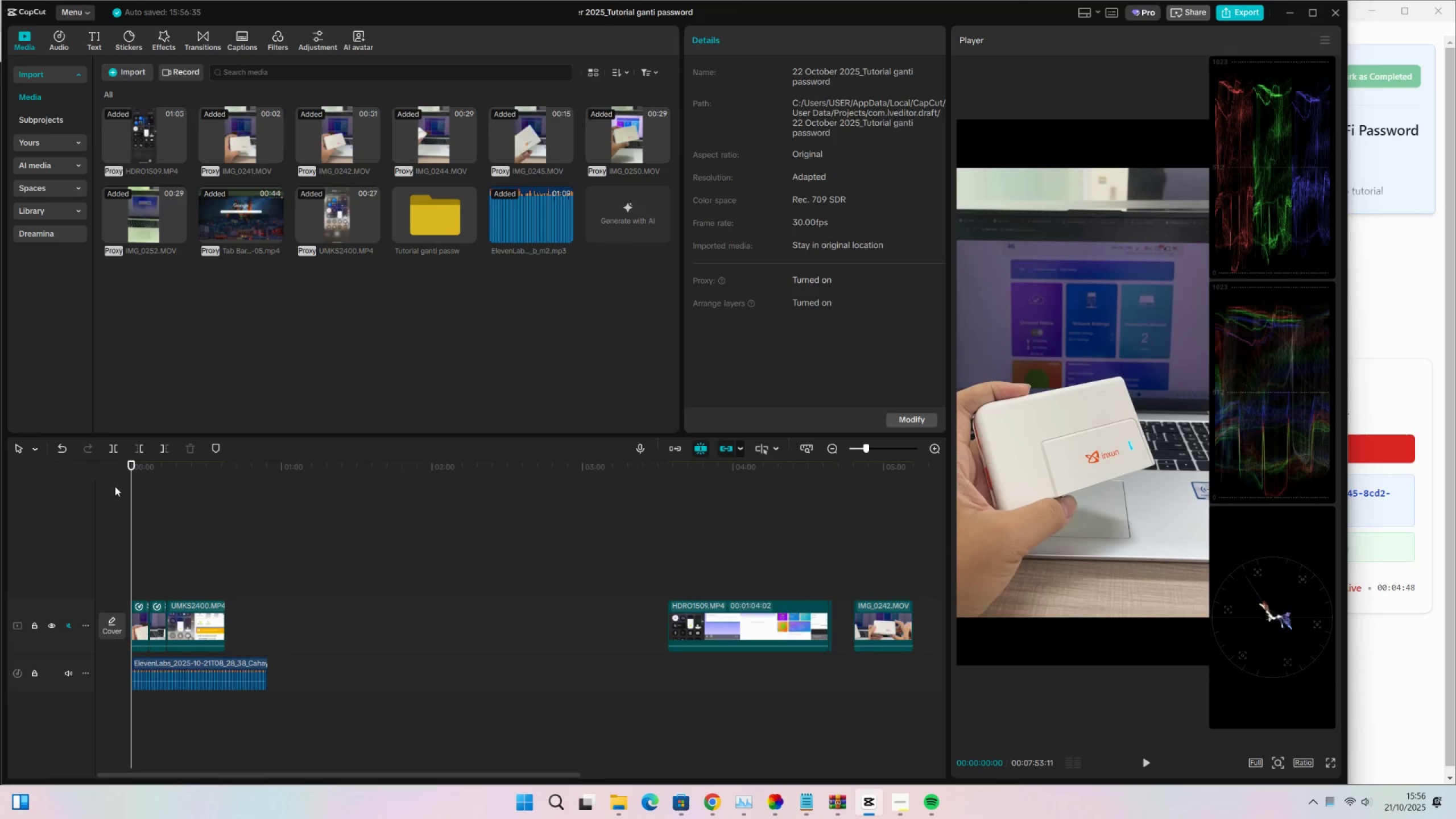 
key(Space)
 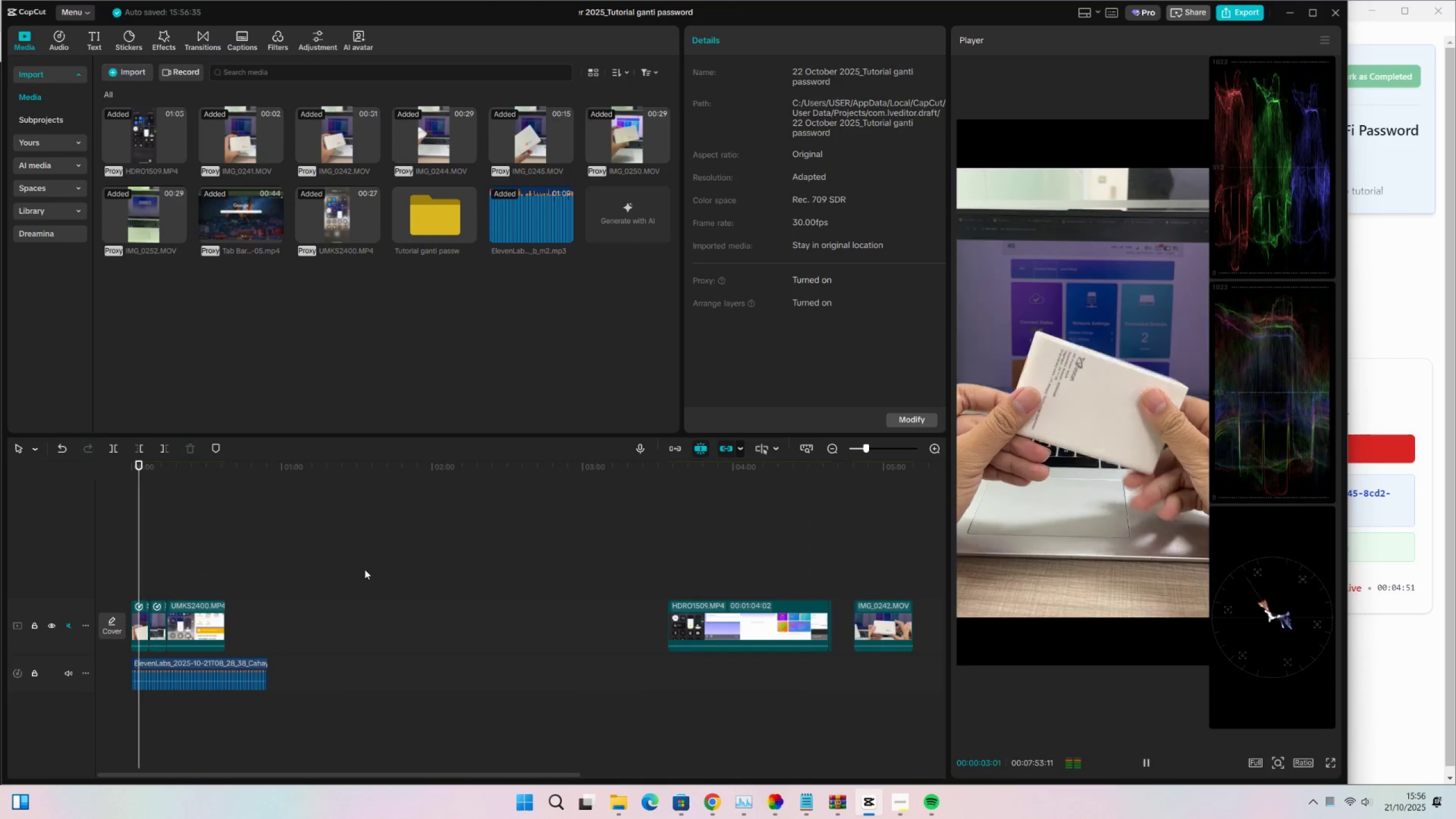 
wait(8.16)
 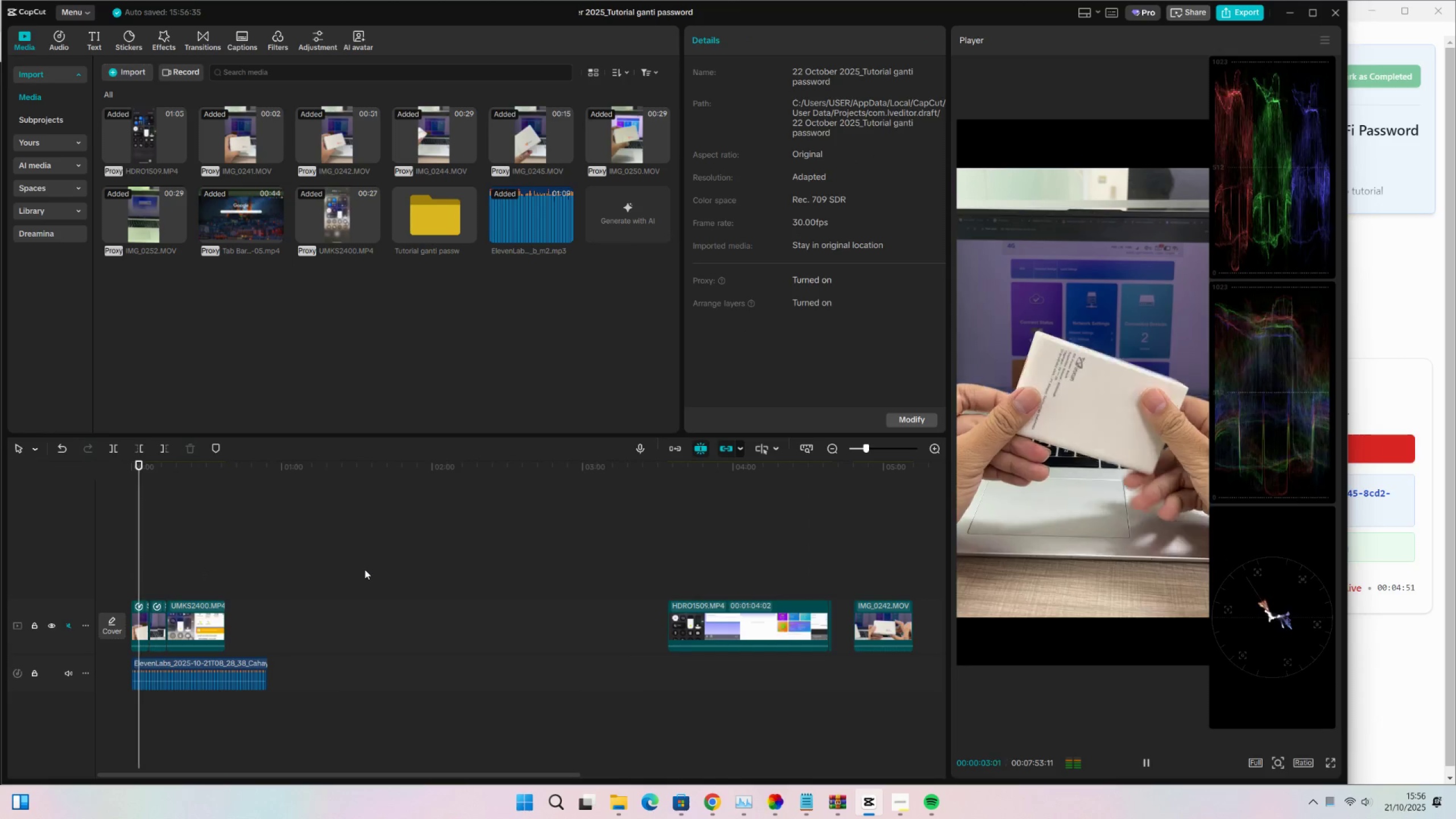 
left_click([934, 448])
 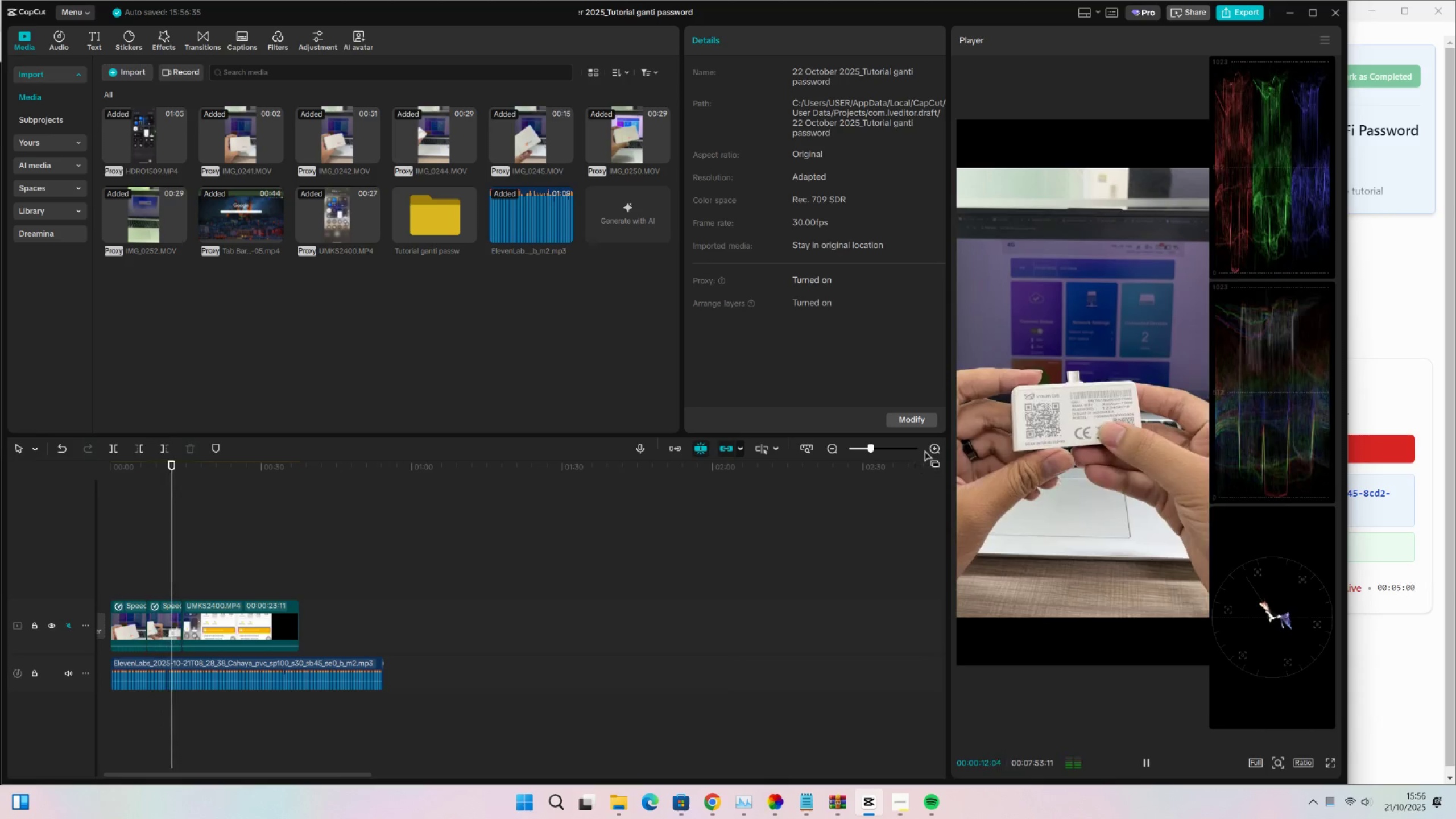 
wait(8.96)
 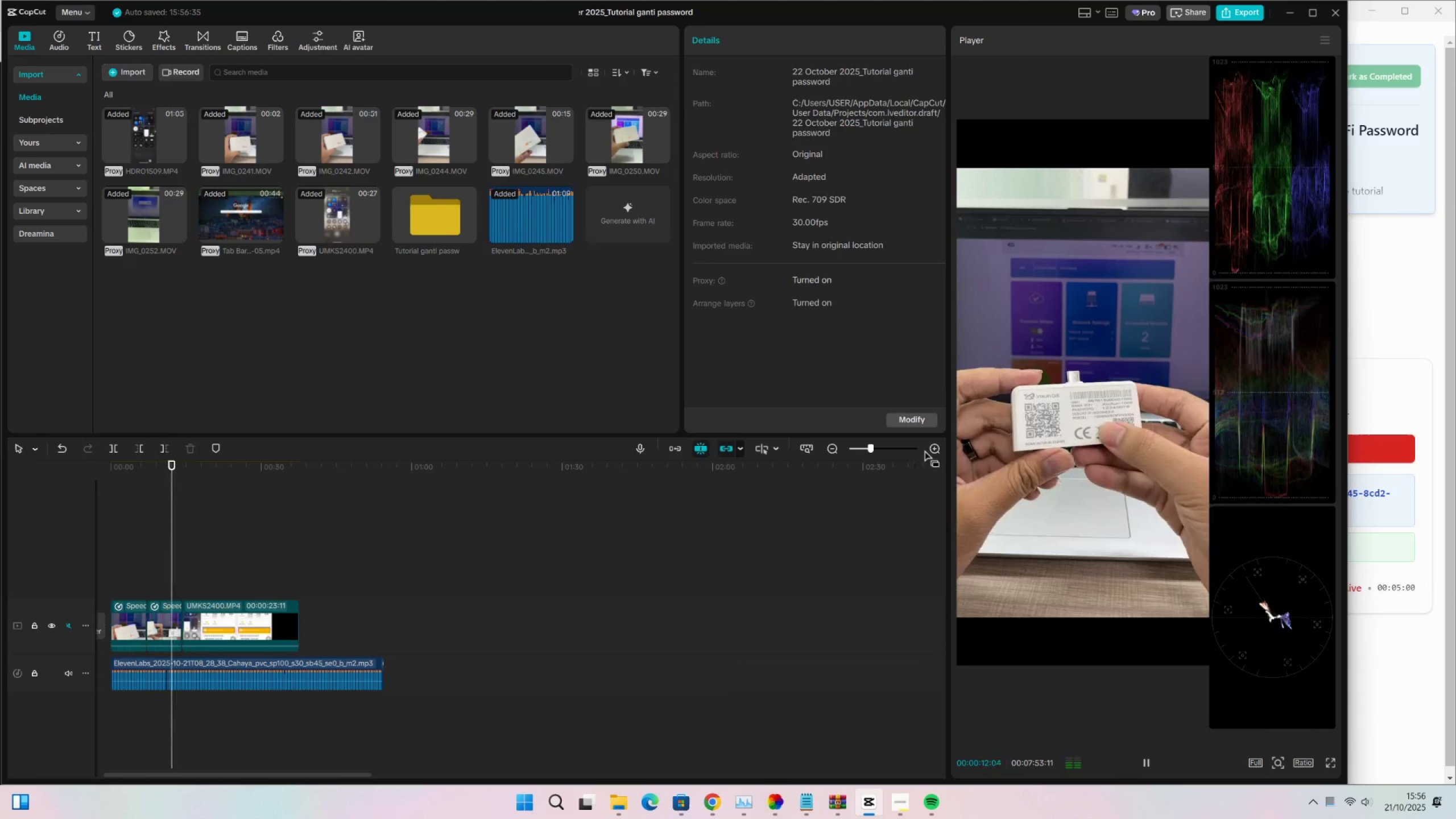 
key(Space)
 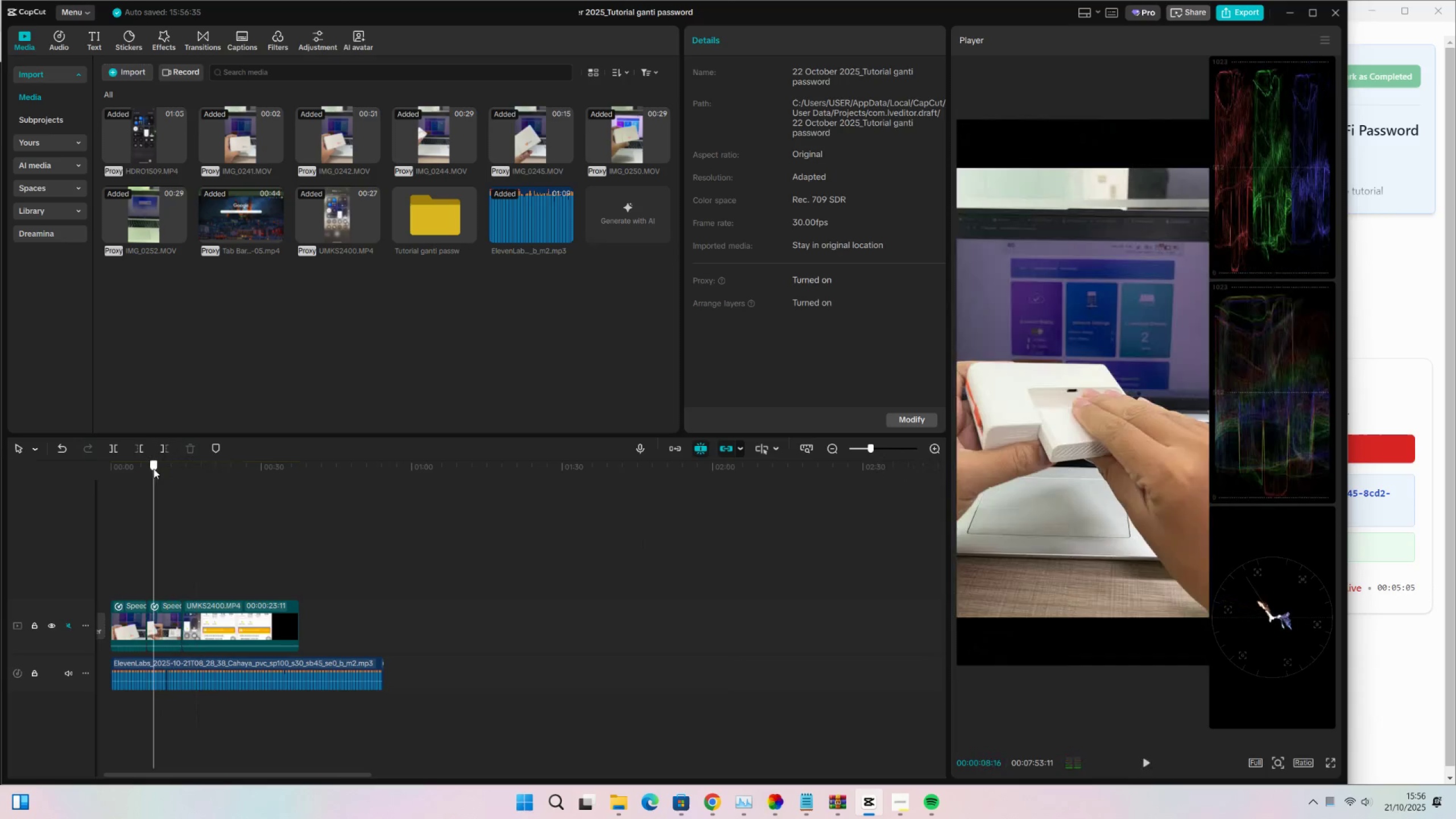 
left_click([154, 469])
 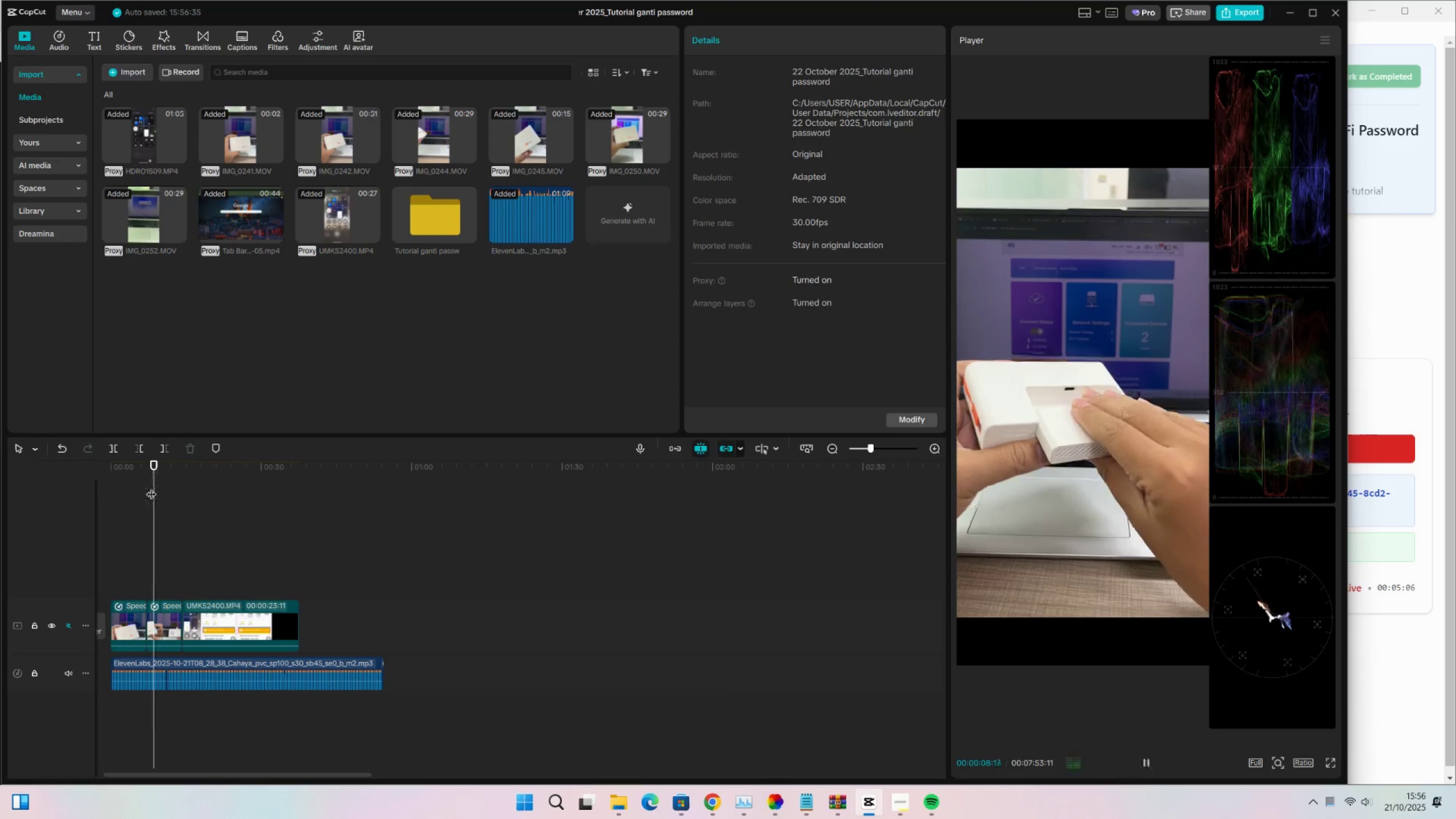 
key(Space)
 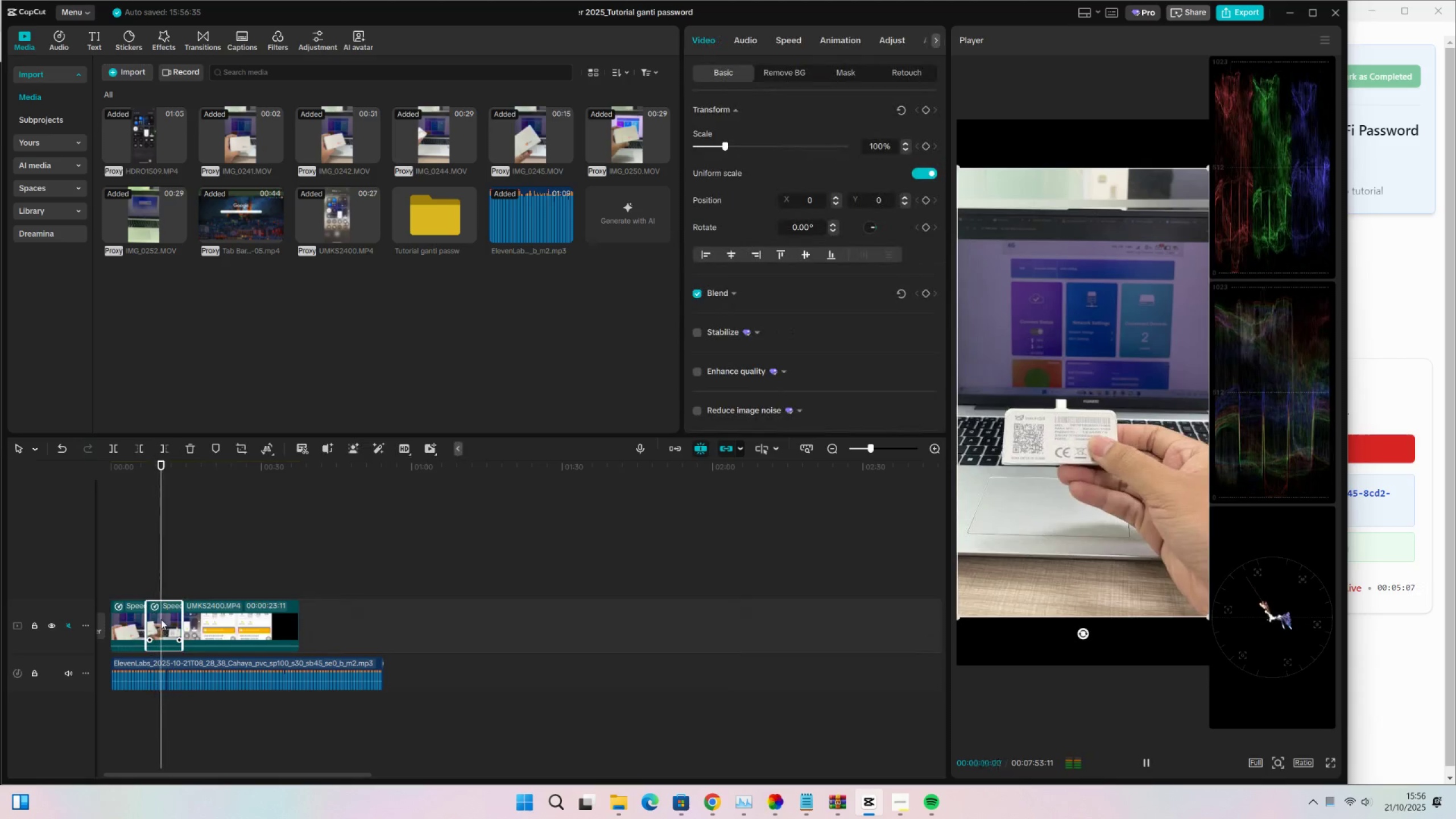 
key(Space)
 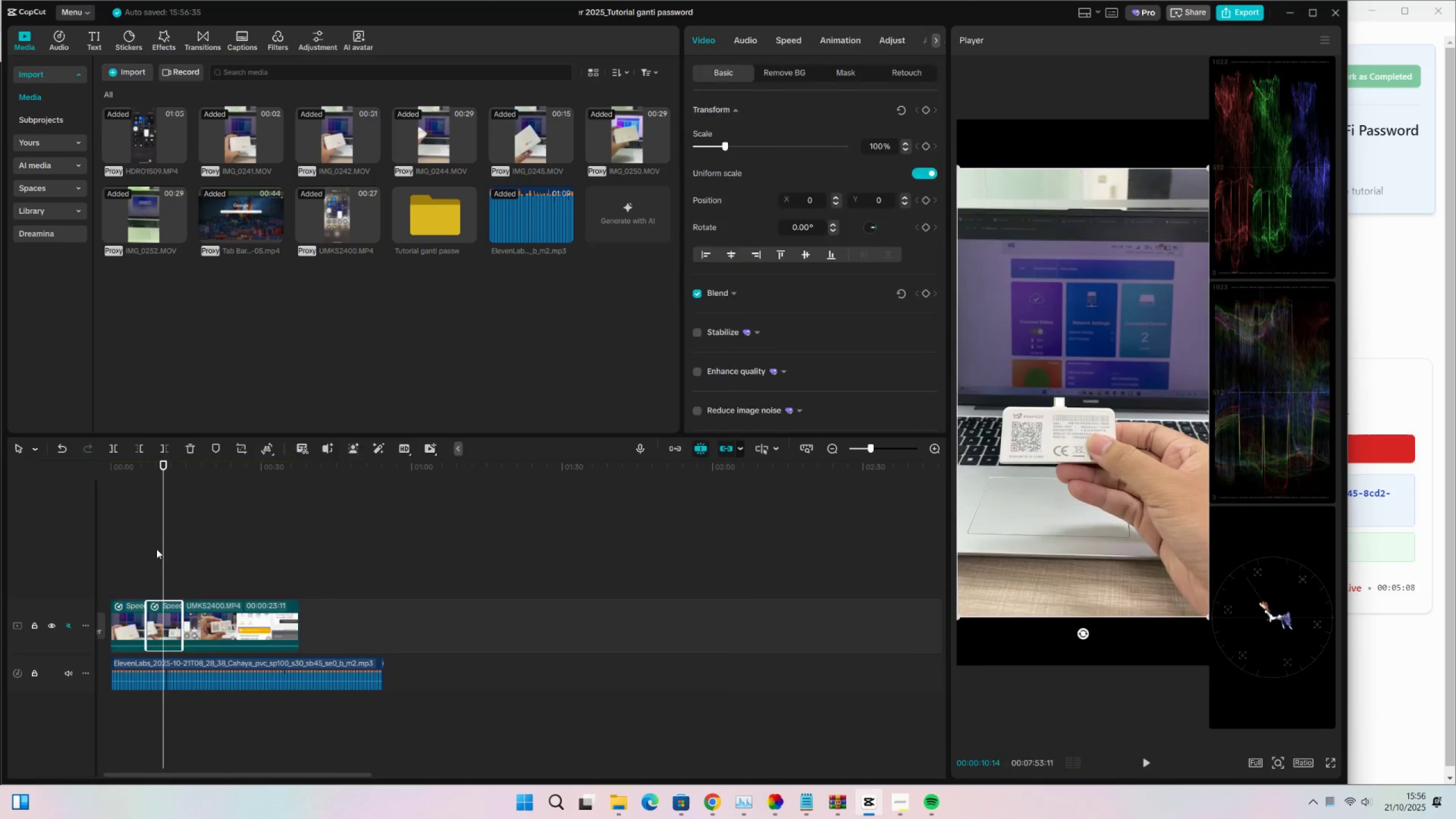 
left_click([156, 549])
 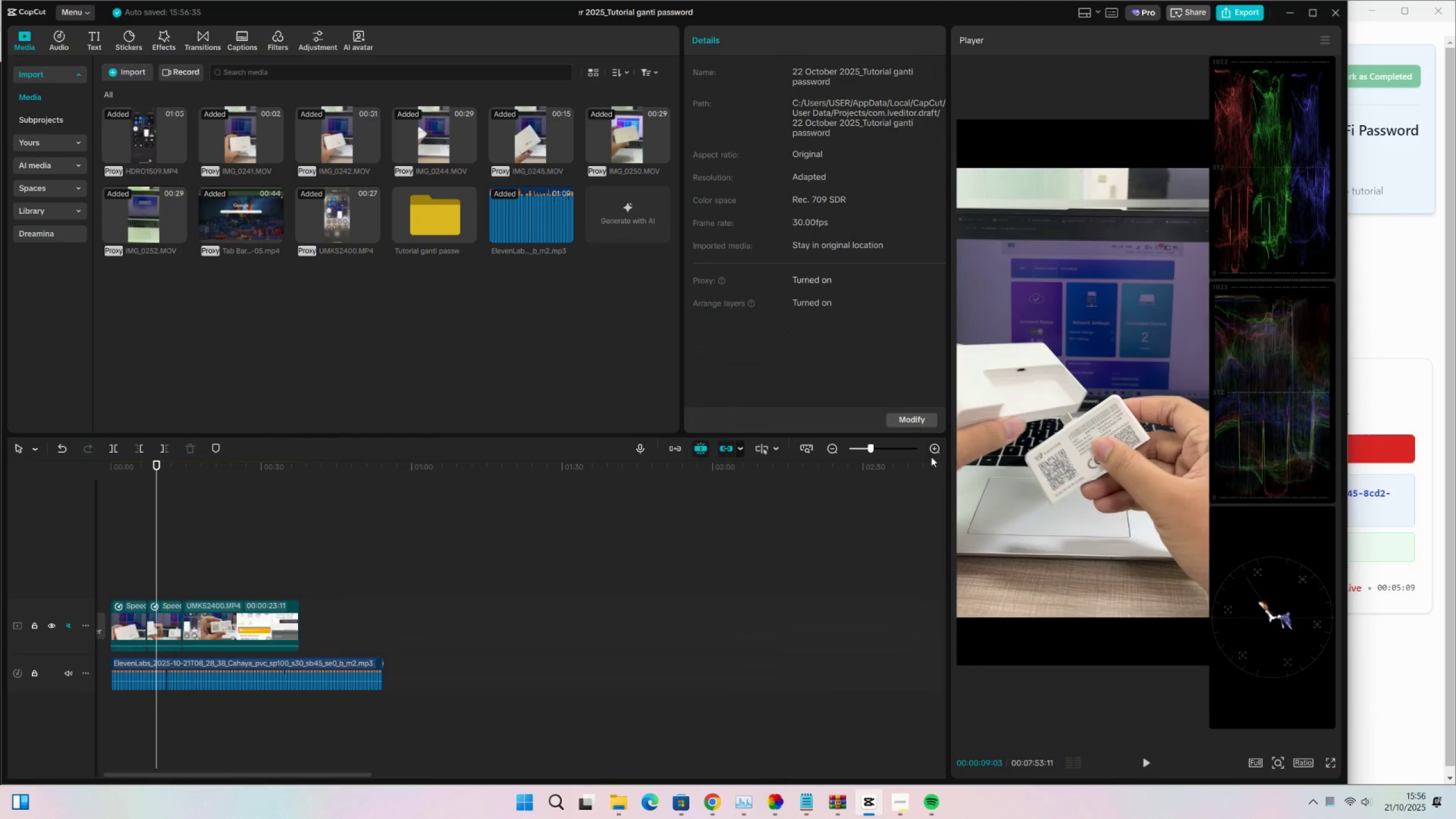 
left_click([931, 453])
 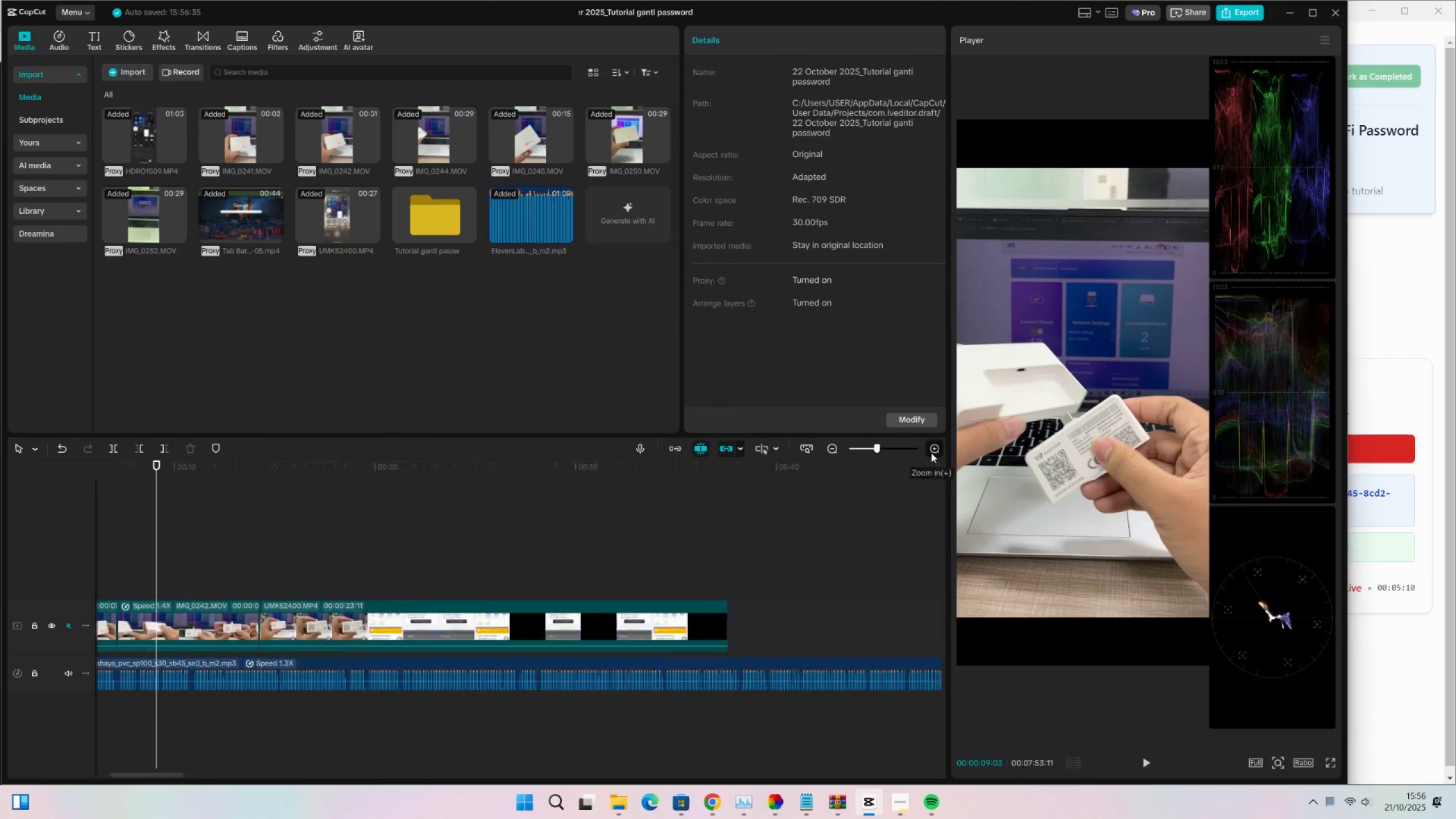 
triple_click([931, 453])
 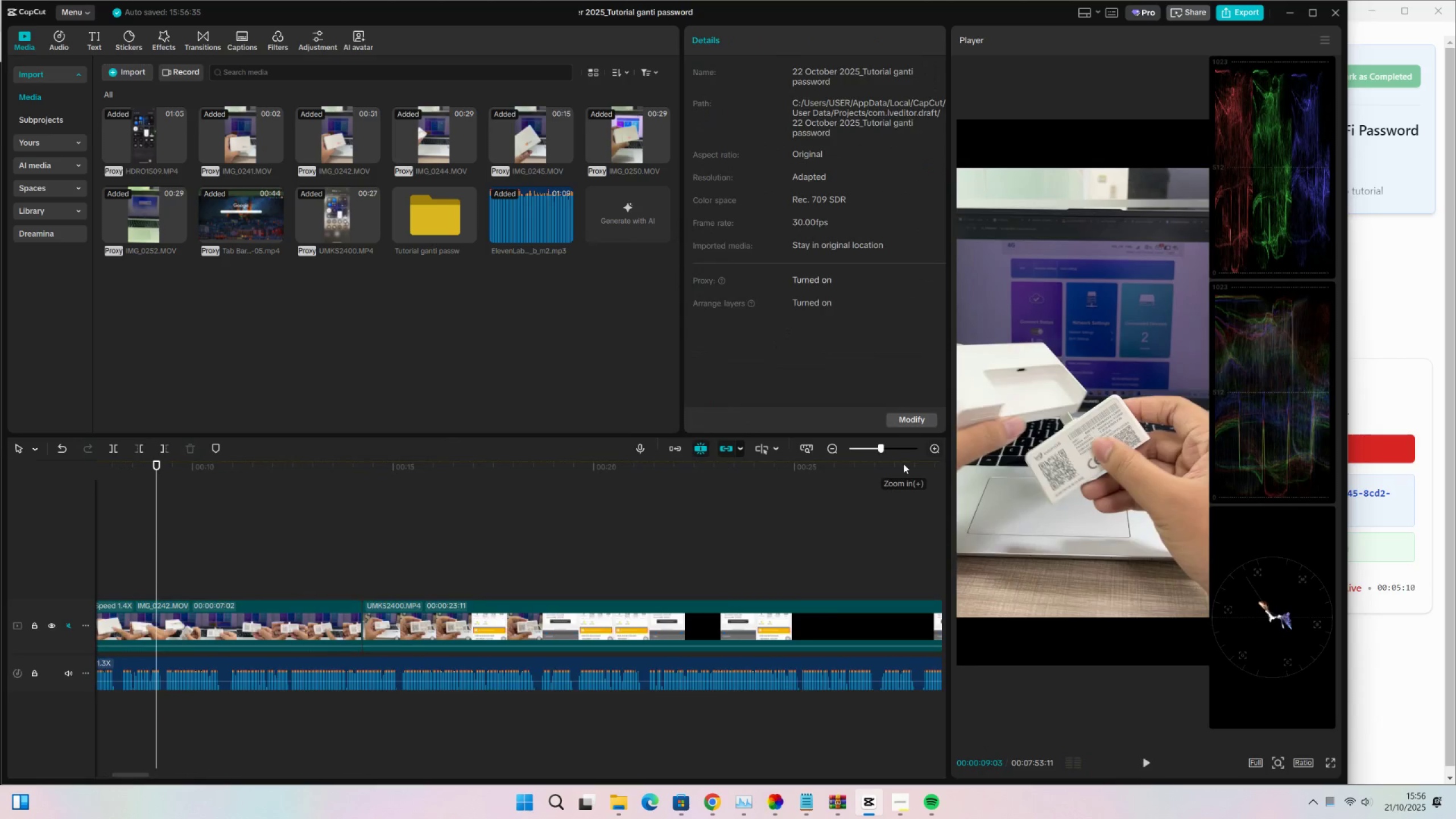 
key(Space)
 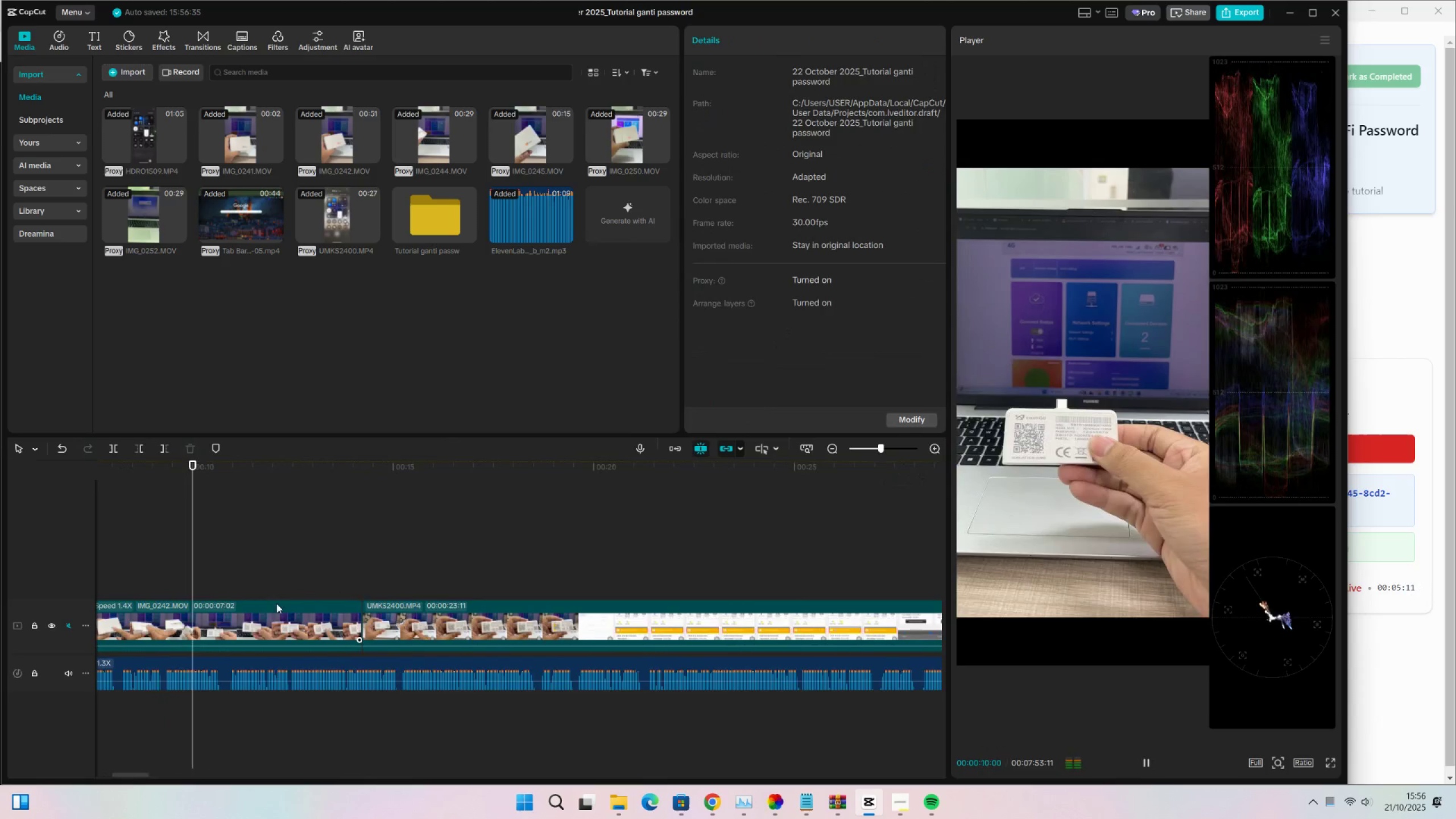 
key(Space)
 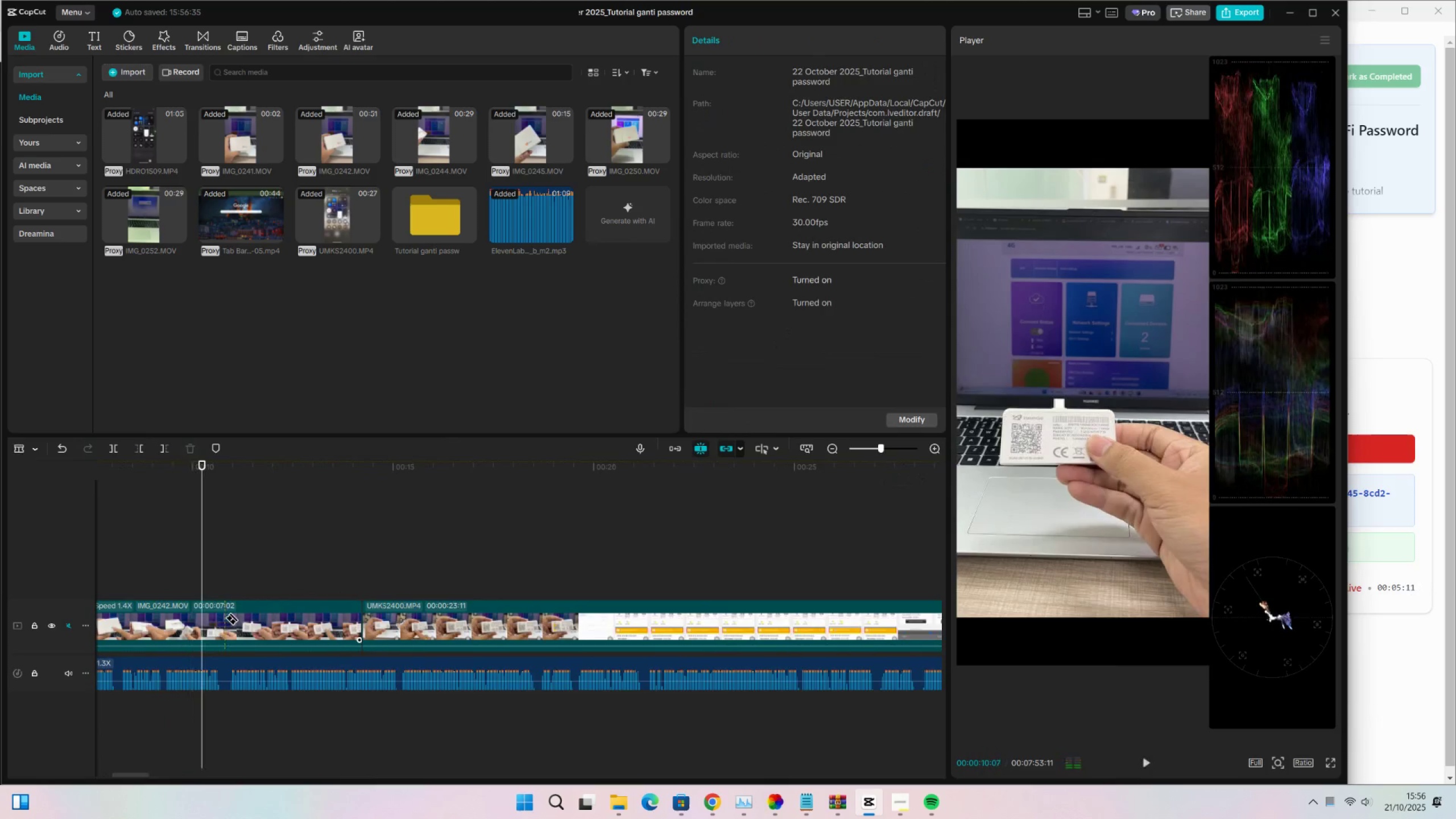 
key(C)
 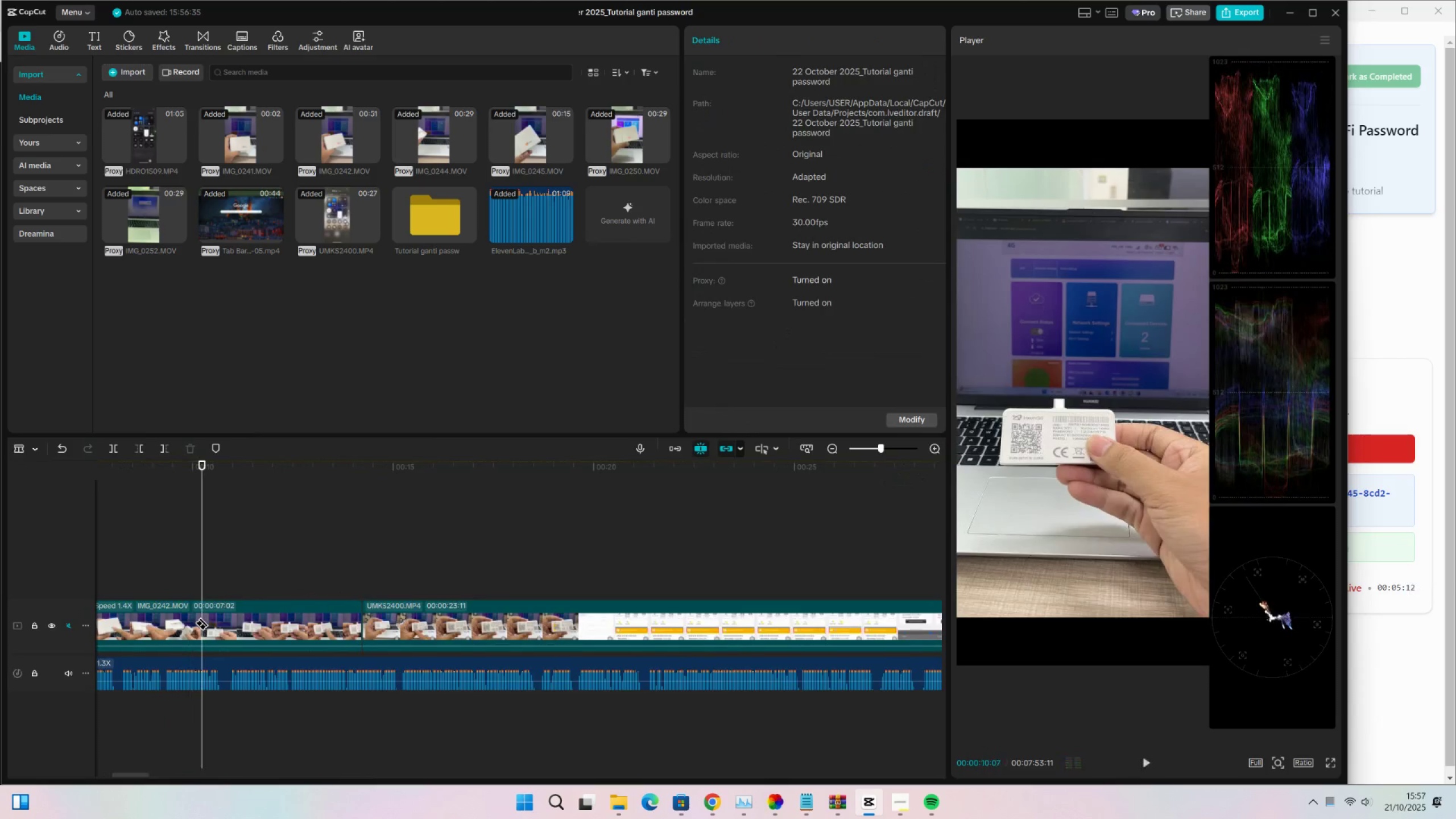 
left_click([202, 617])
 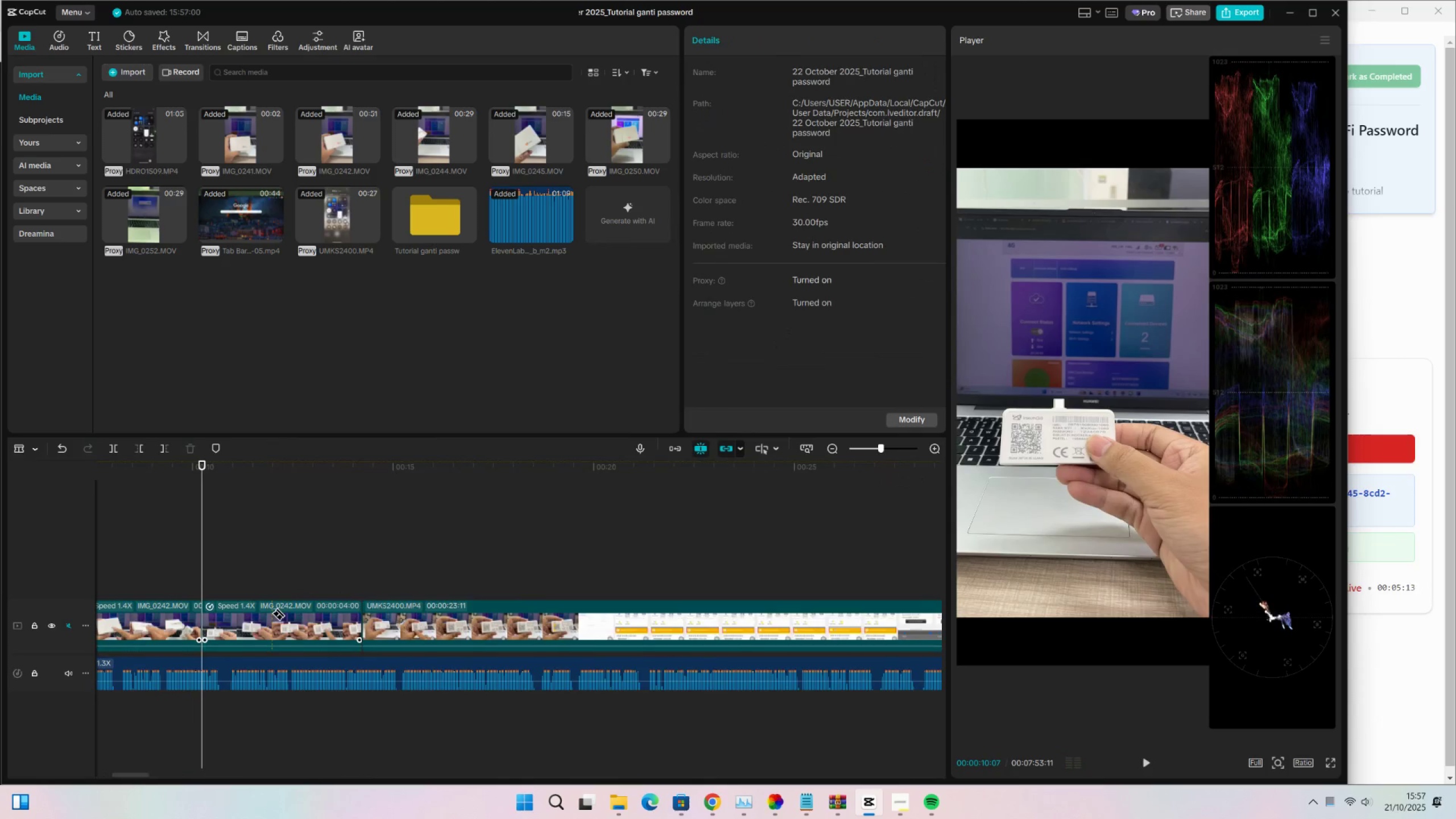 
key(V)
 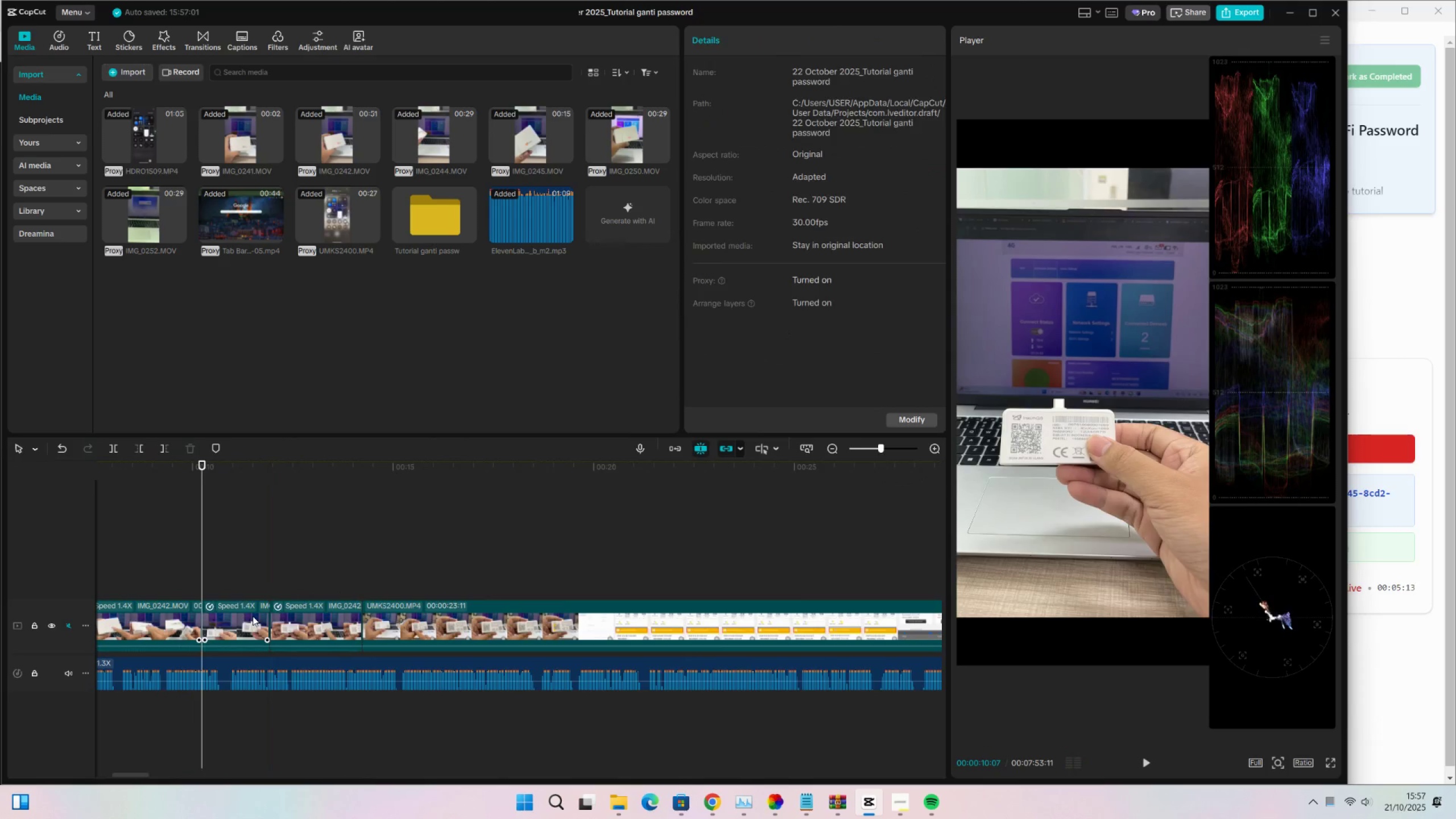 
double_click([253, 616])
 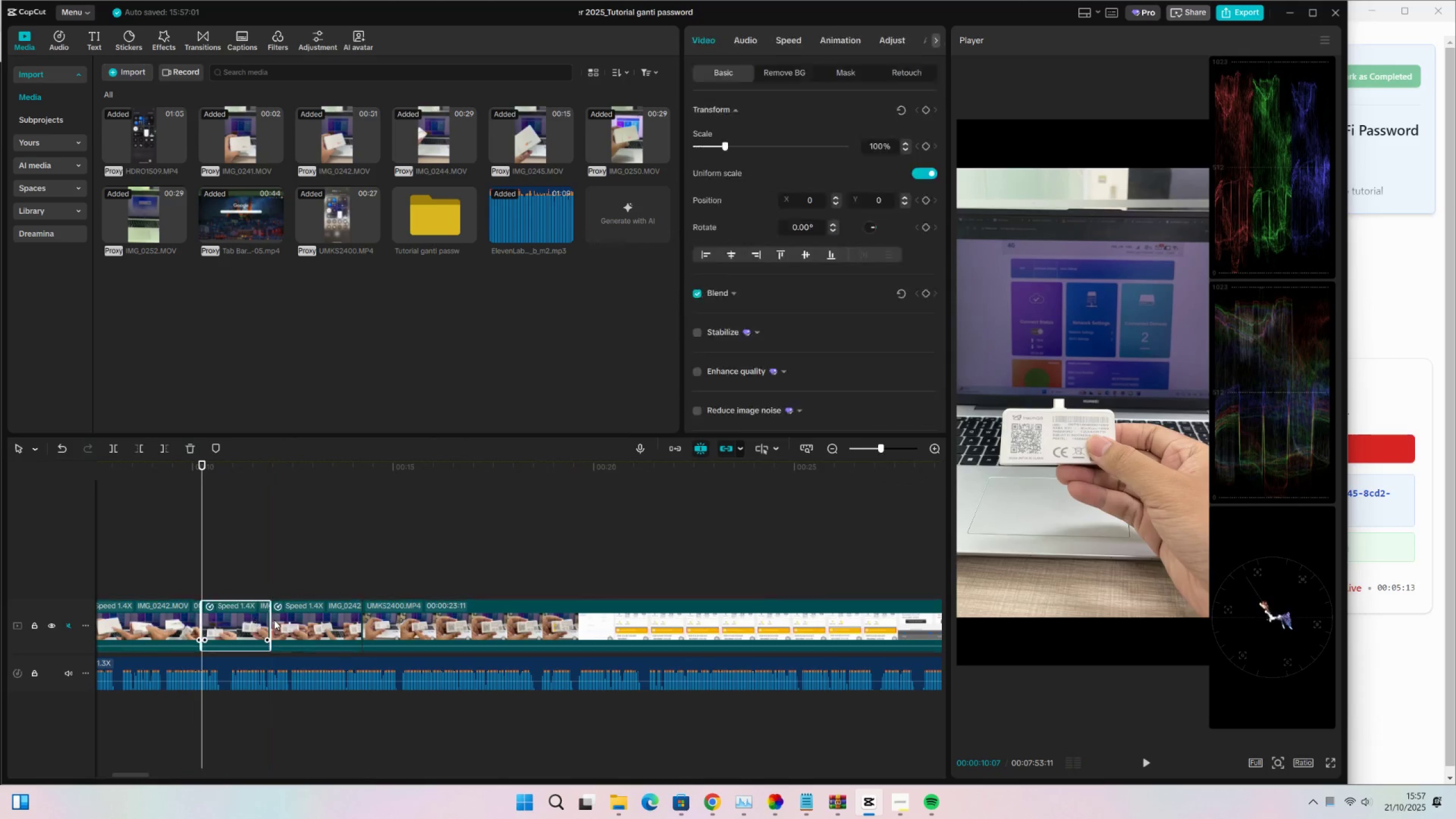 
key(X)
 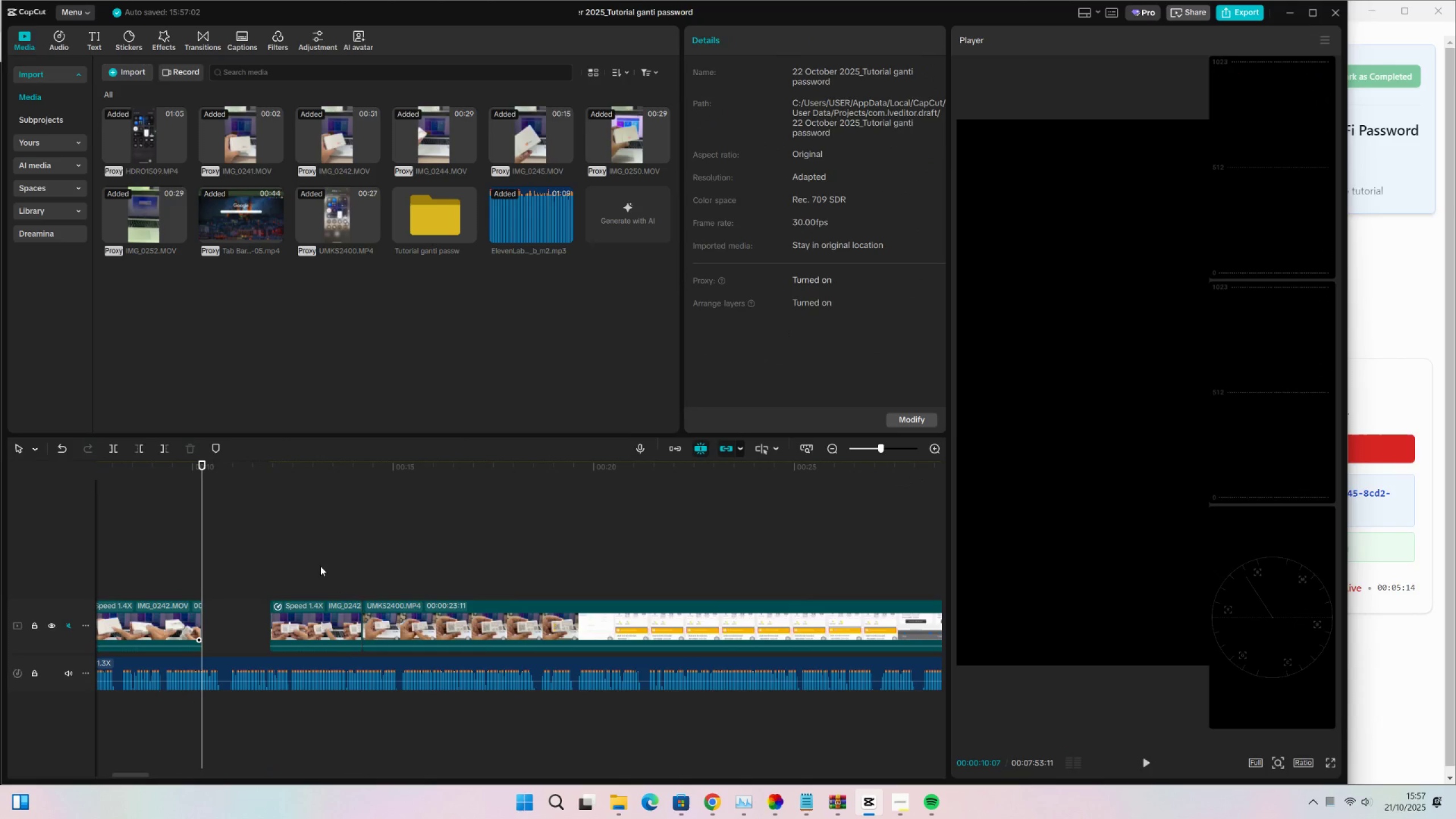 
left_click_drag(start_coordinate=[320, 560], to_coordinate=[570, 624])
 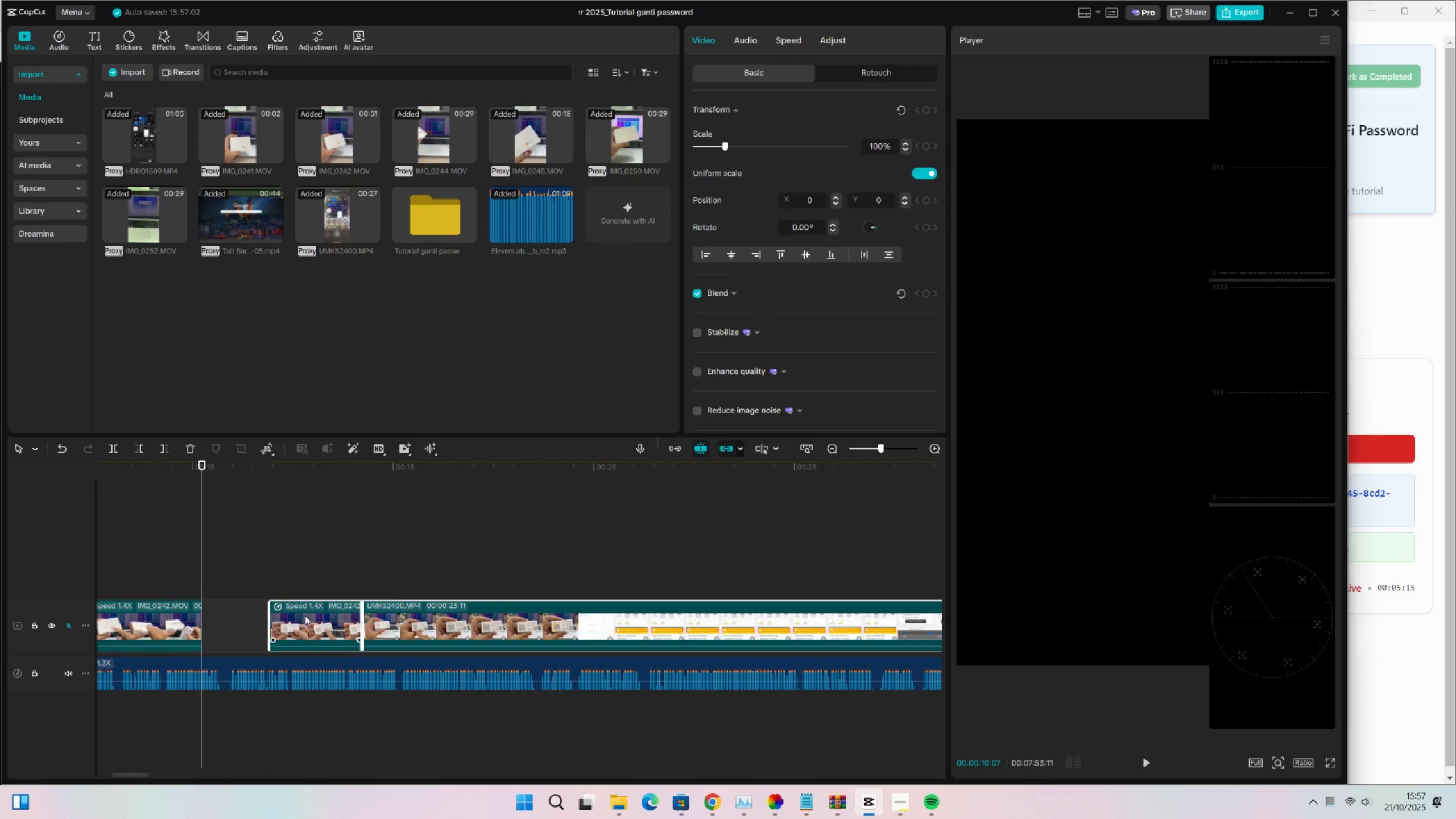 
left_click_drag(start_coordinate=[309, 614], to_coordinate=[245, 617])
 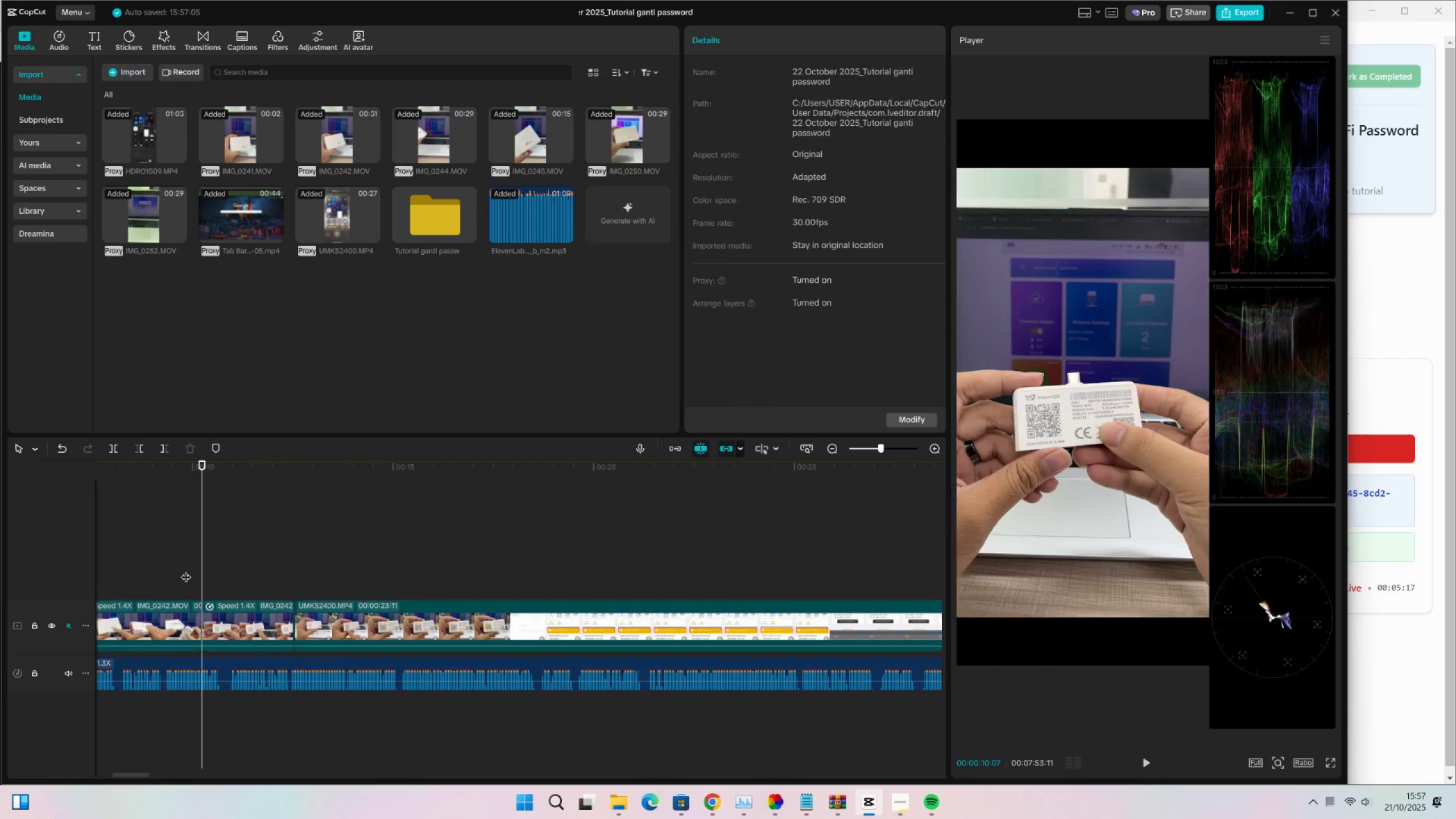 
left_click([186, 570])
 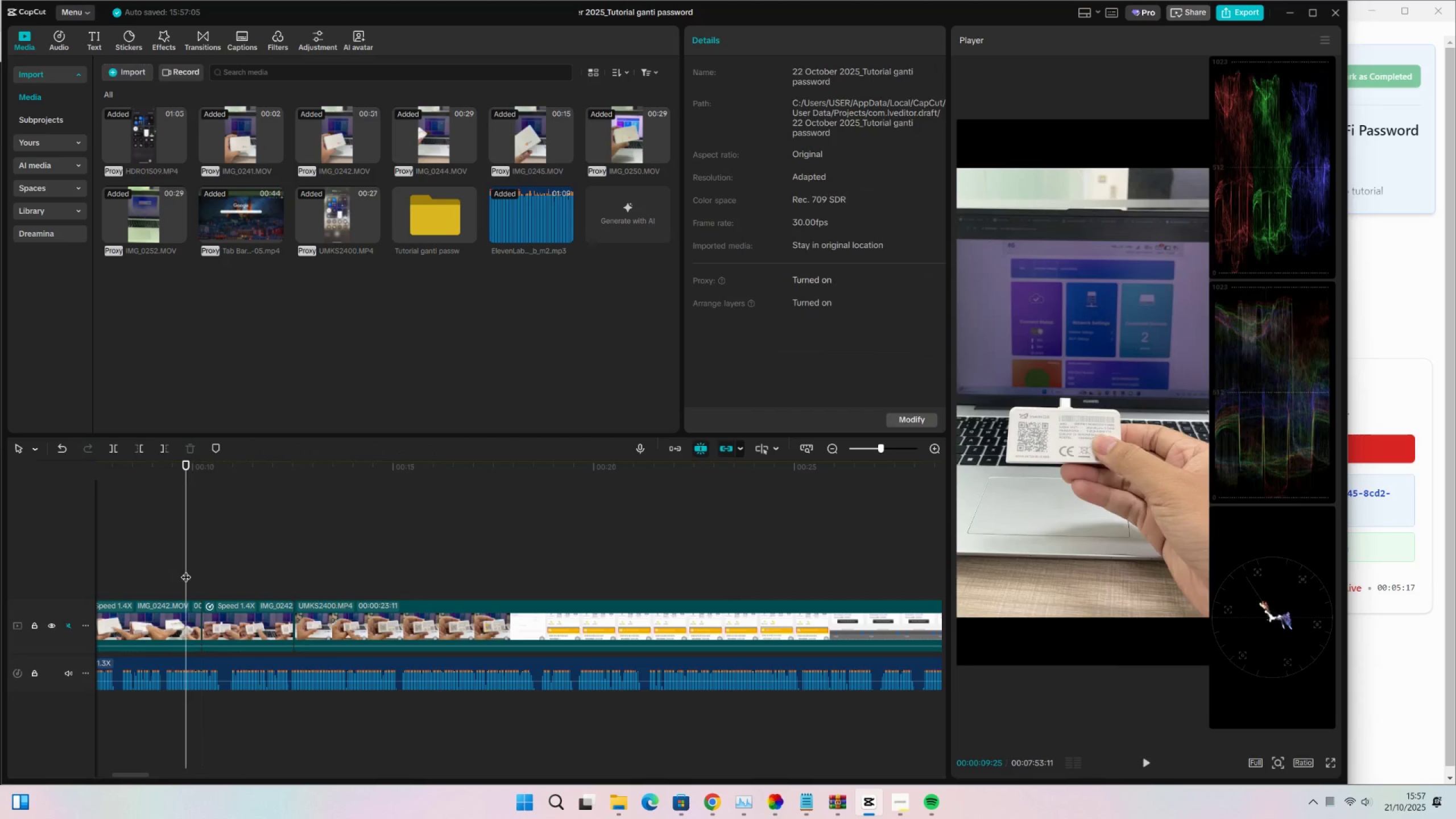 
key(Space)
 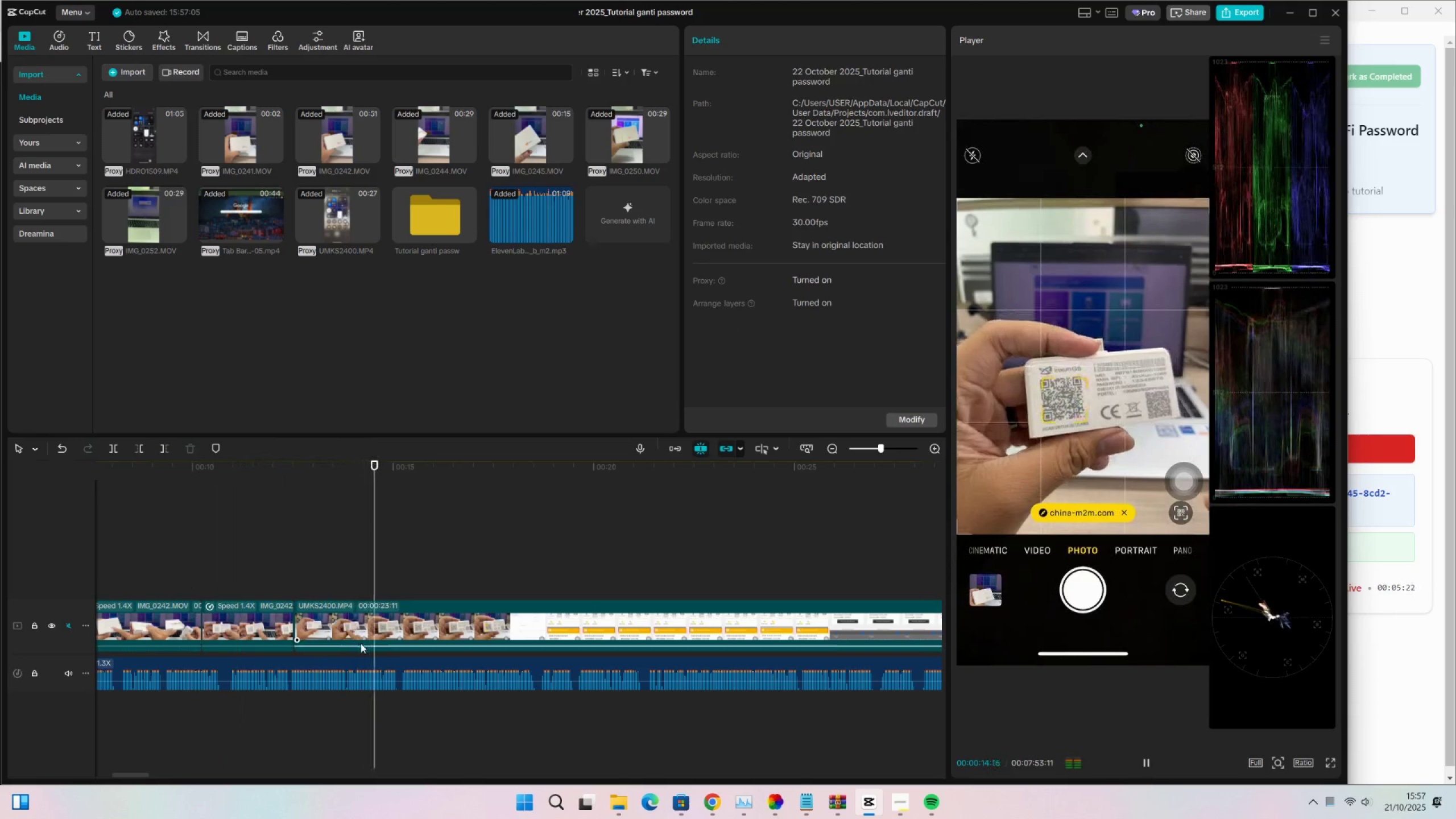 
wait(6.11)
 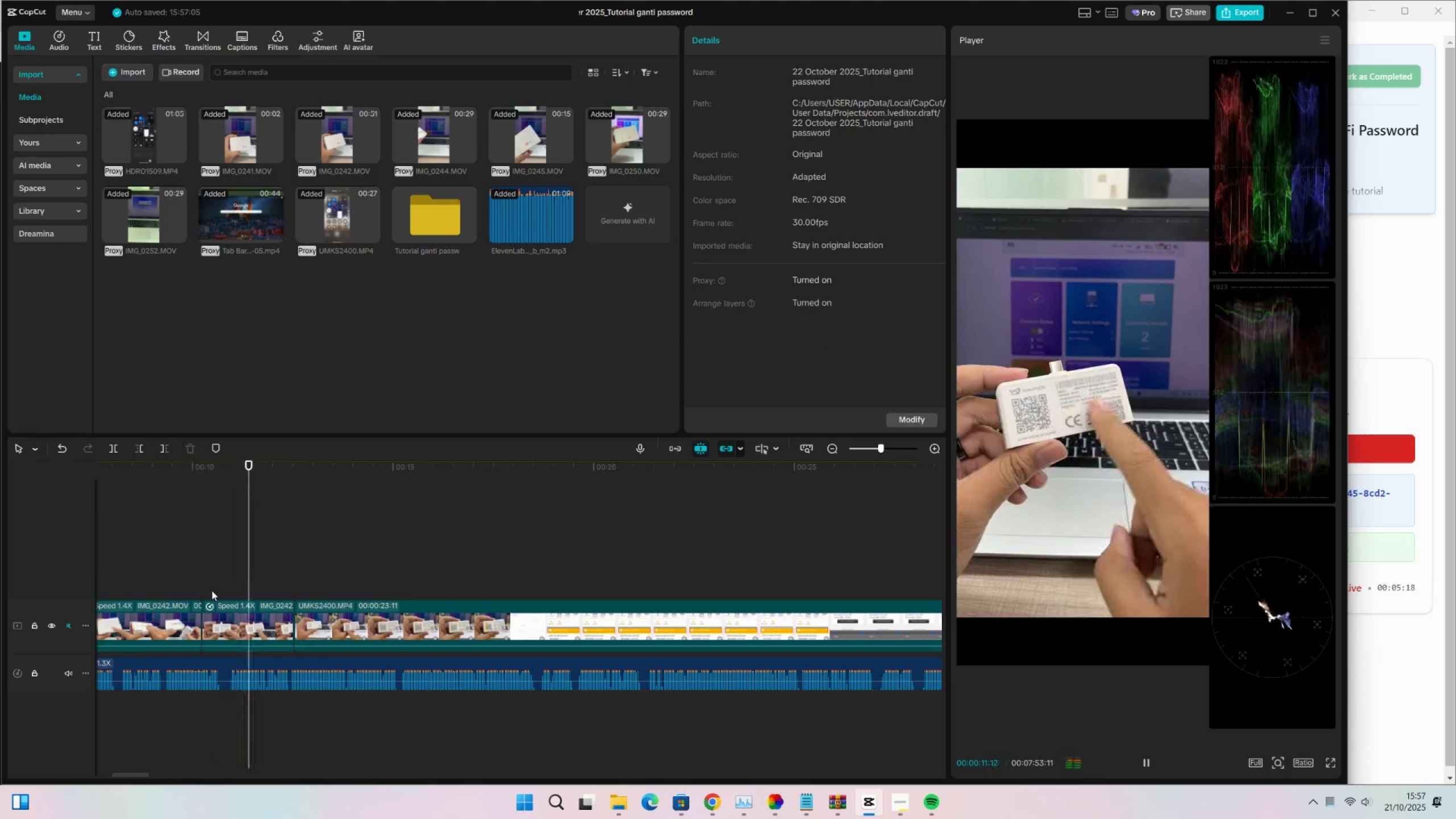 
key(Space)
 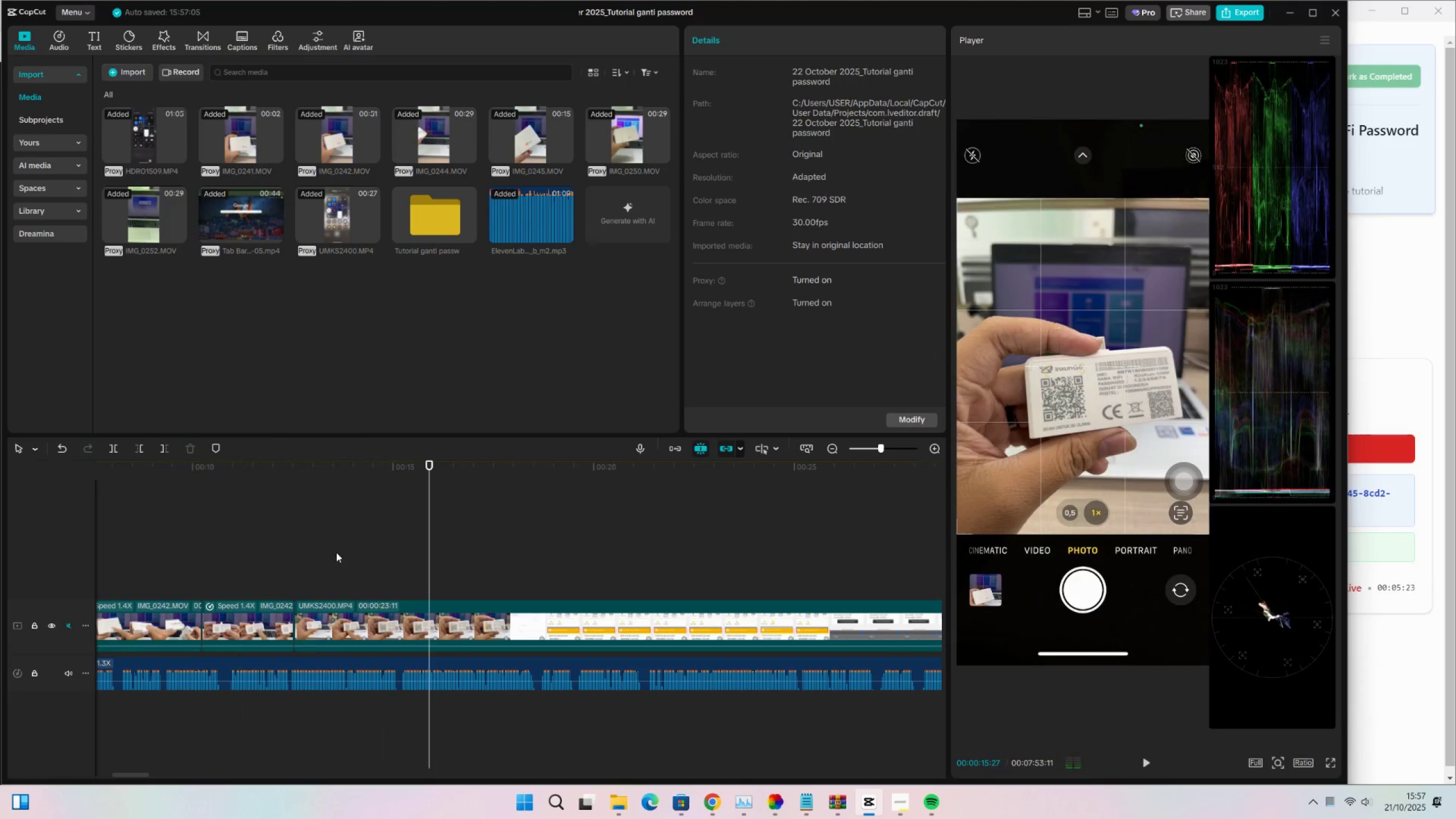 
left_click([336, 552])
 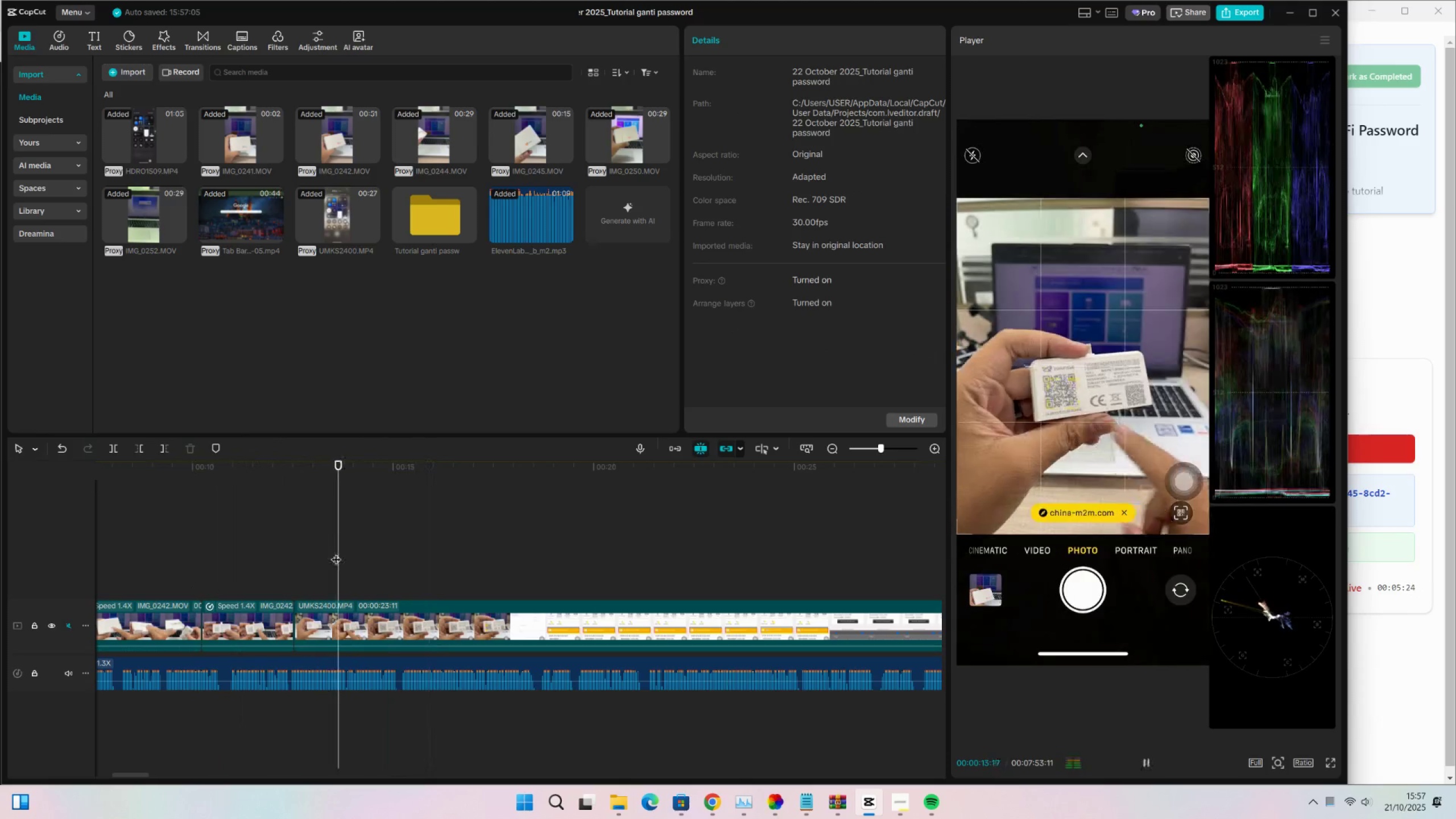 
key(Space)
 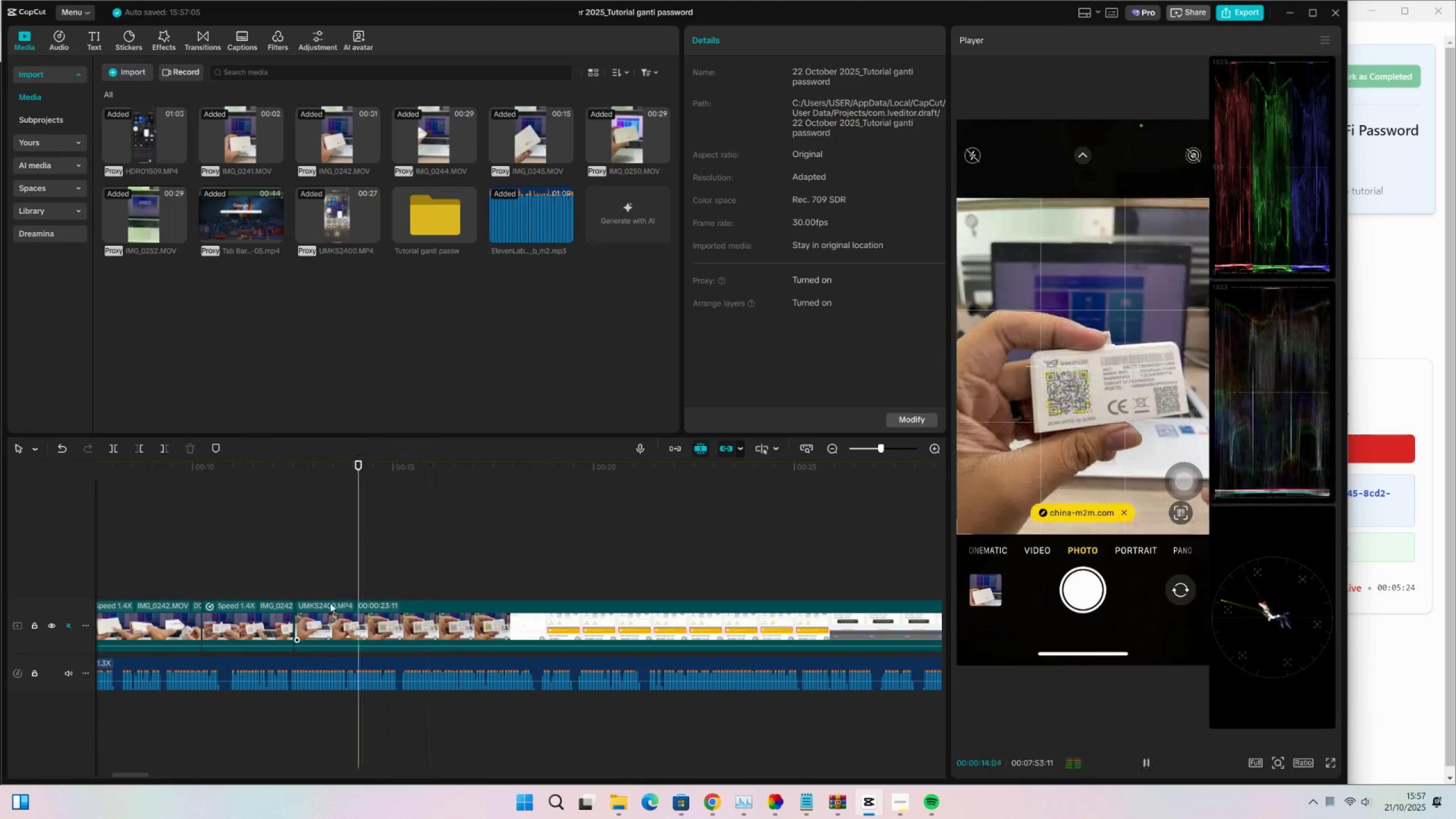 
key(Space)
 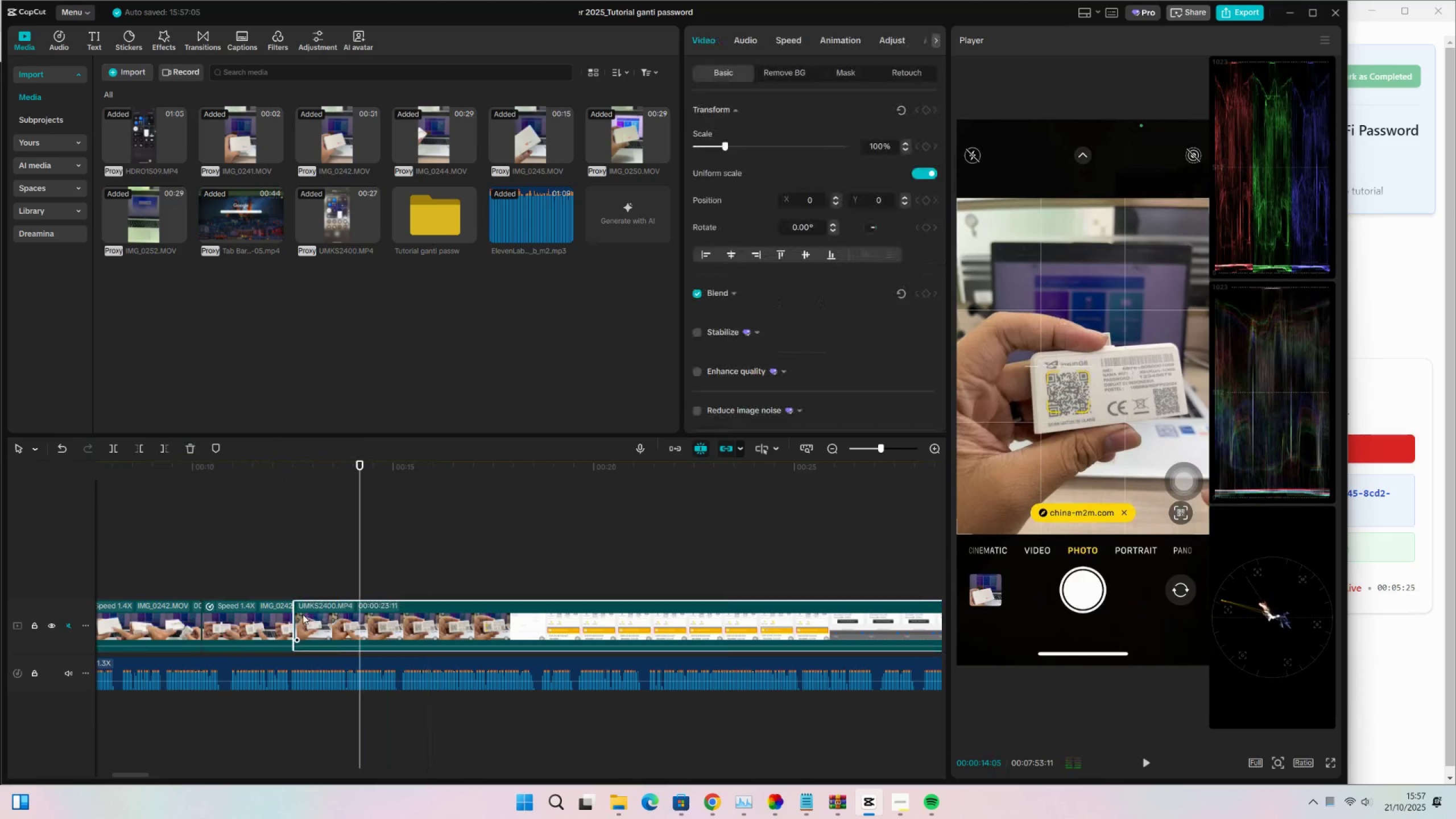 
left_click([306, 613])
 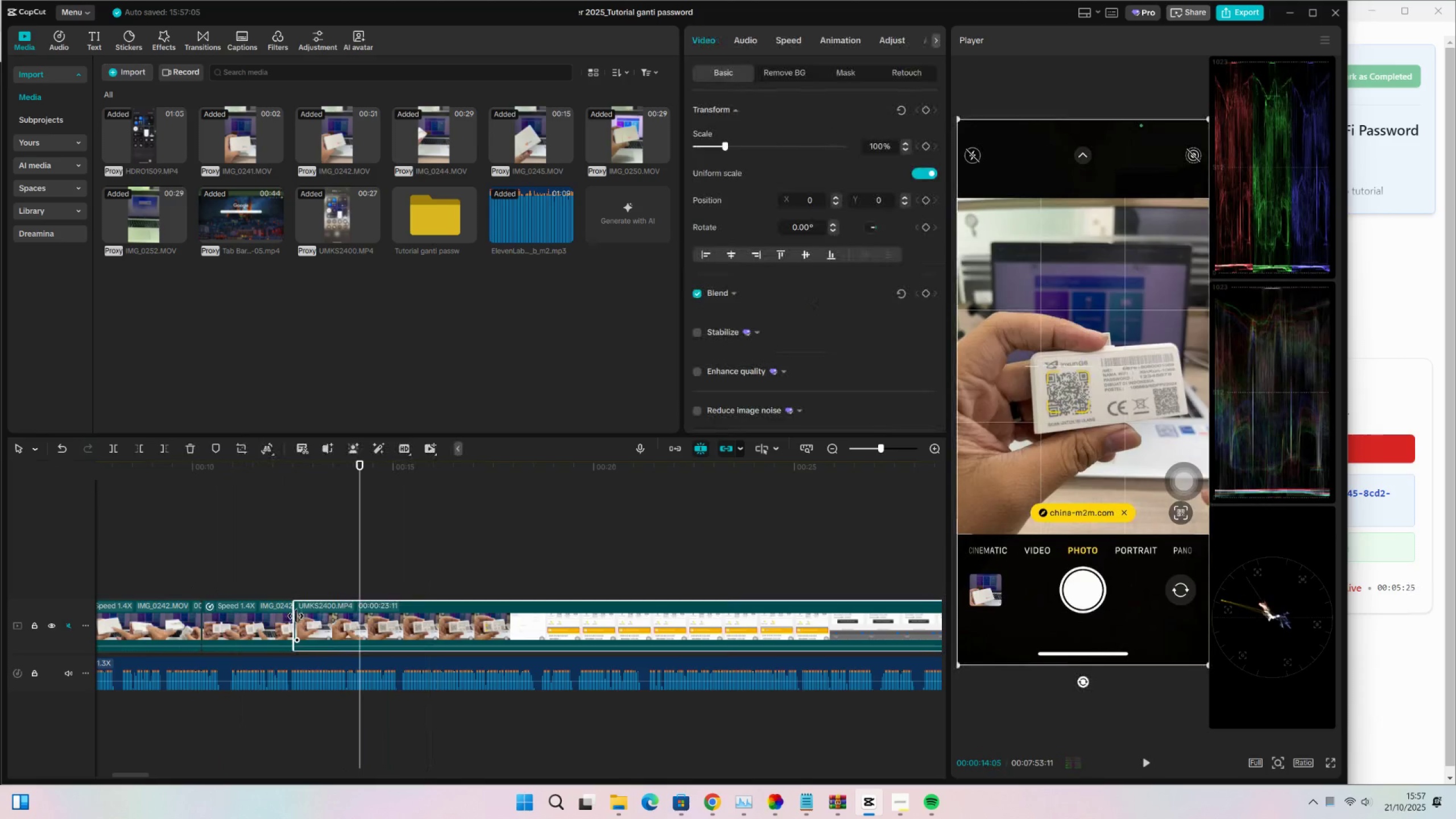 
left_click_drag(start_coordinate=[296, 616], to_coordinate=[369, 616])
 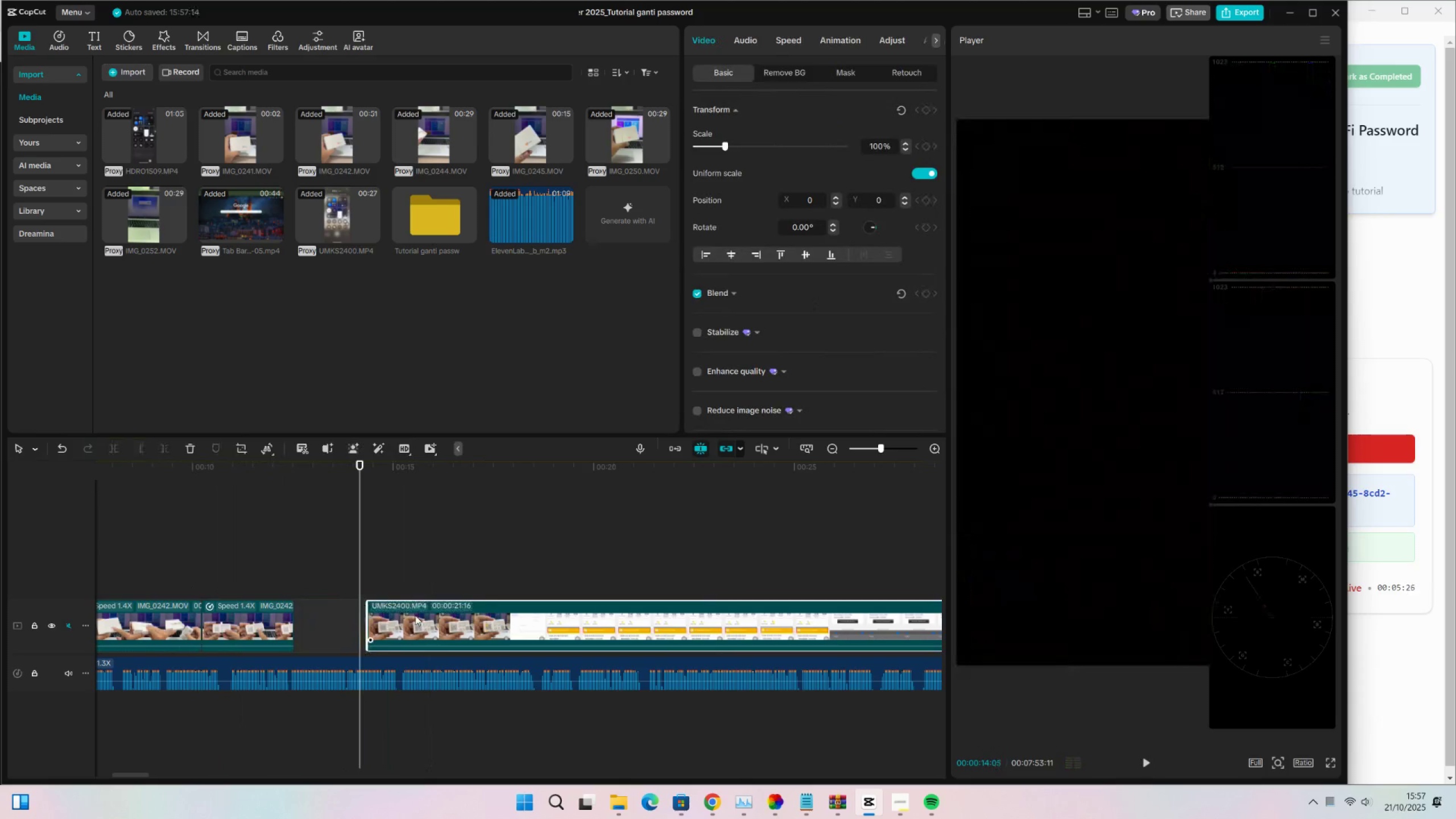 
left_click_drag(start_coordinate=[415, 615], to_coordinate=[343, 618])
 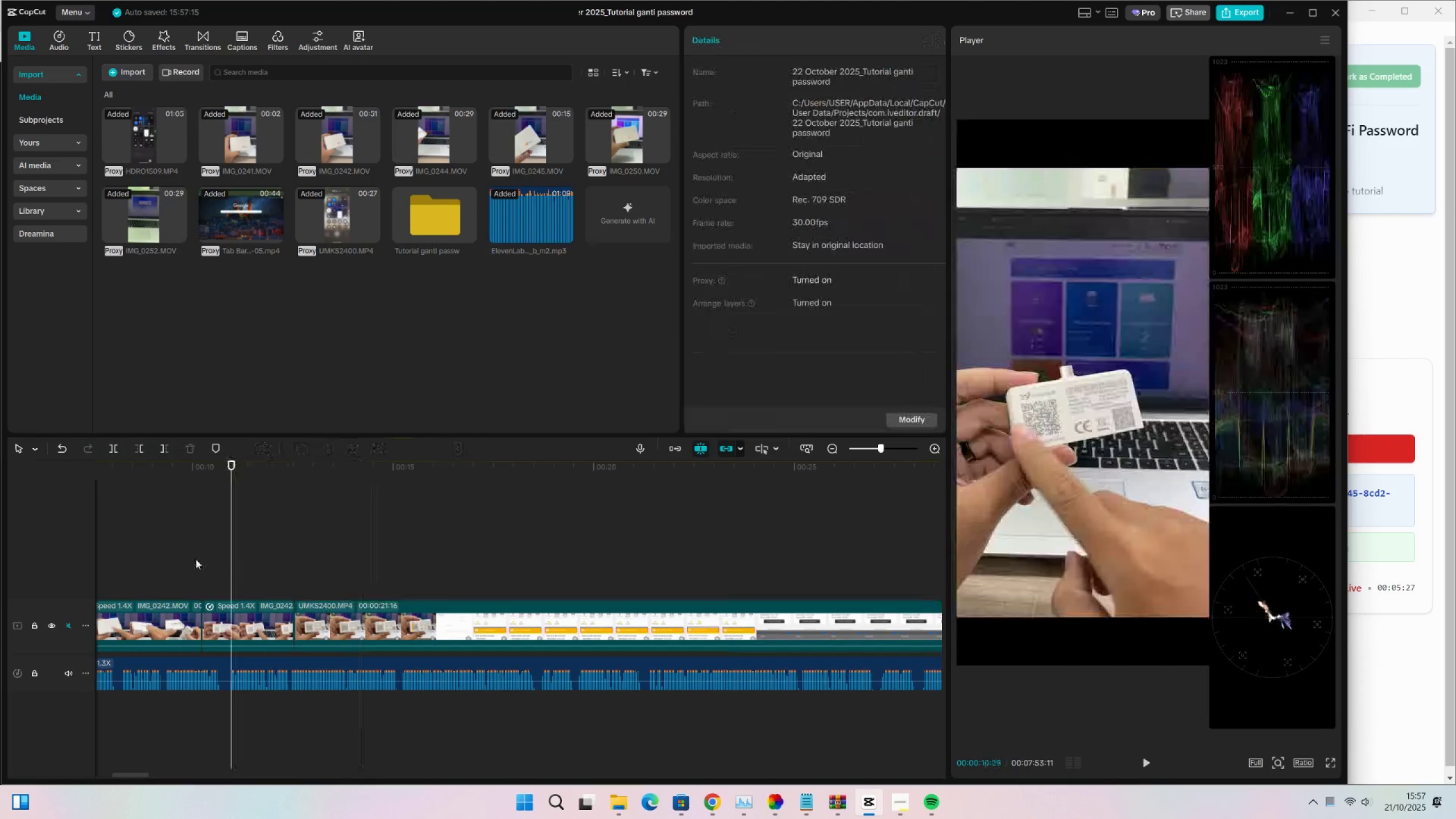 
double_click([196, 559])
 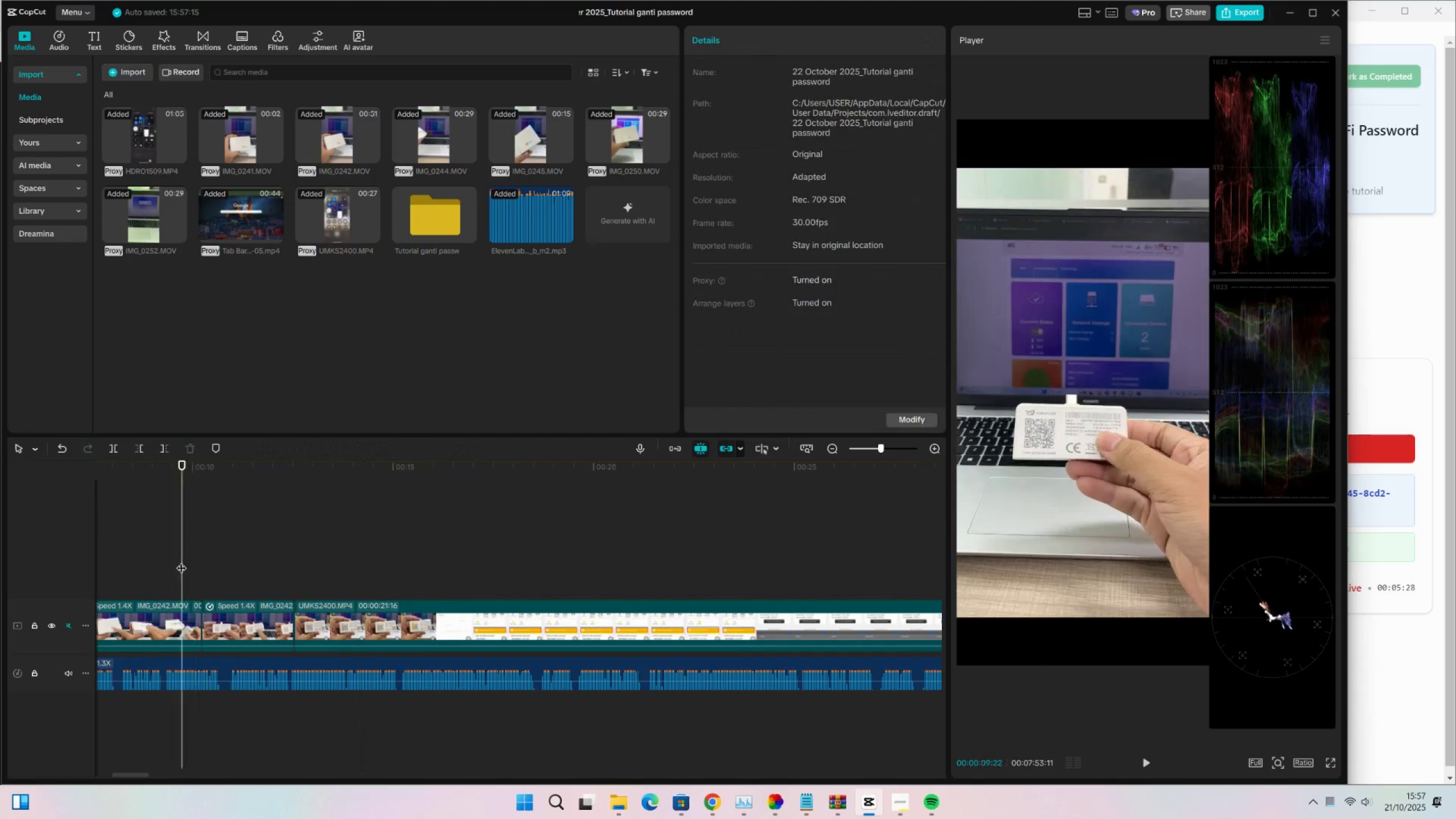 
triple_click([182, 561])
 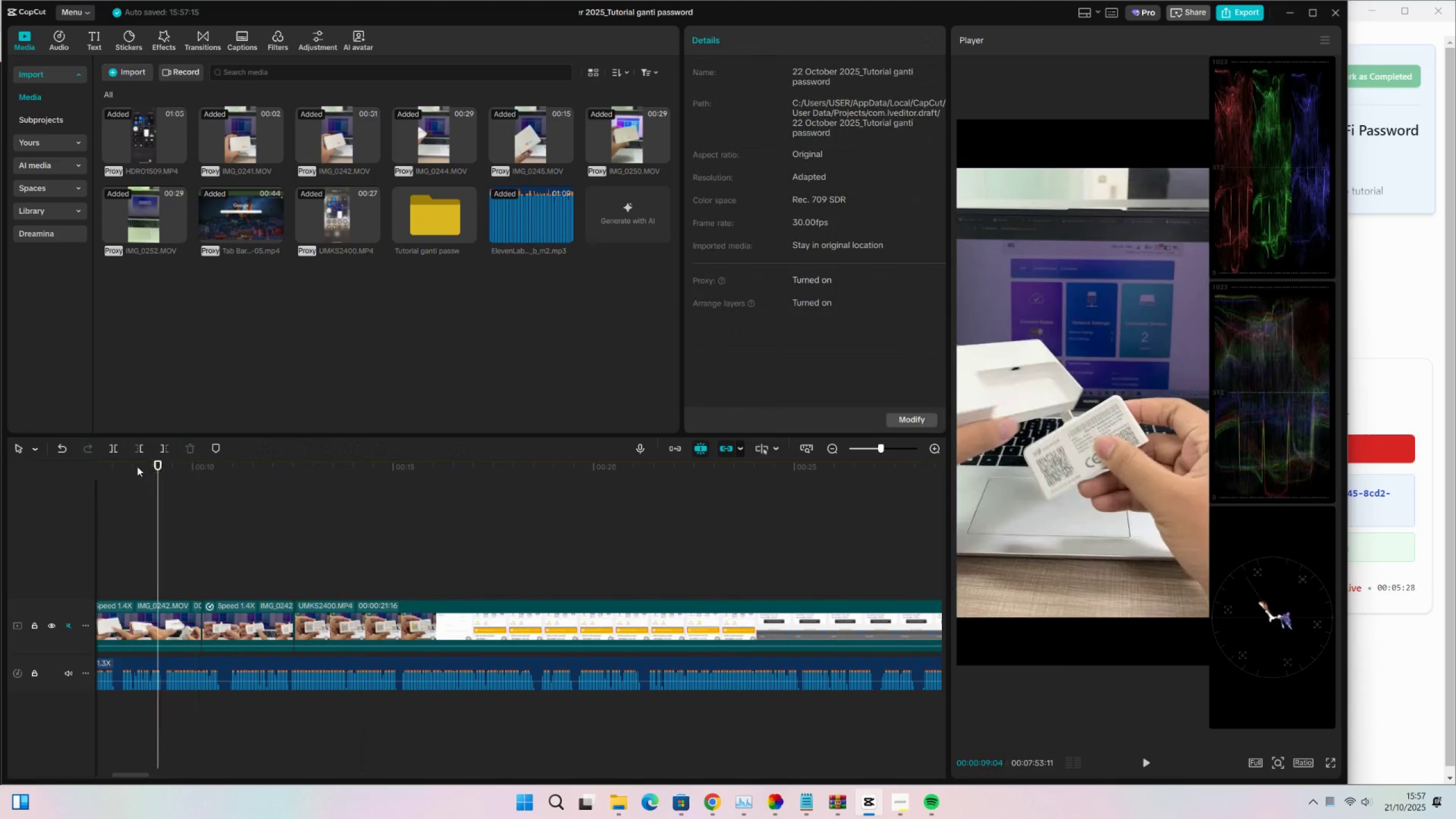 
left_click_drag(start_coordinate=[133, 465], to_coordinate=[33, 483])
 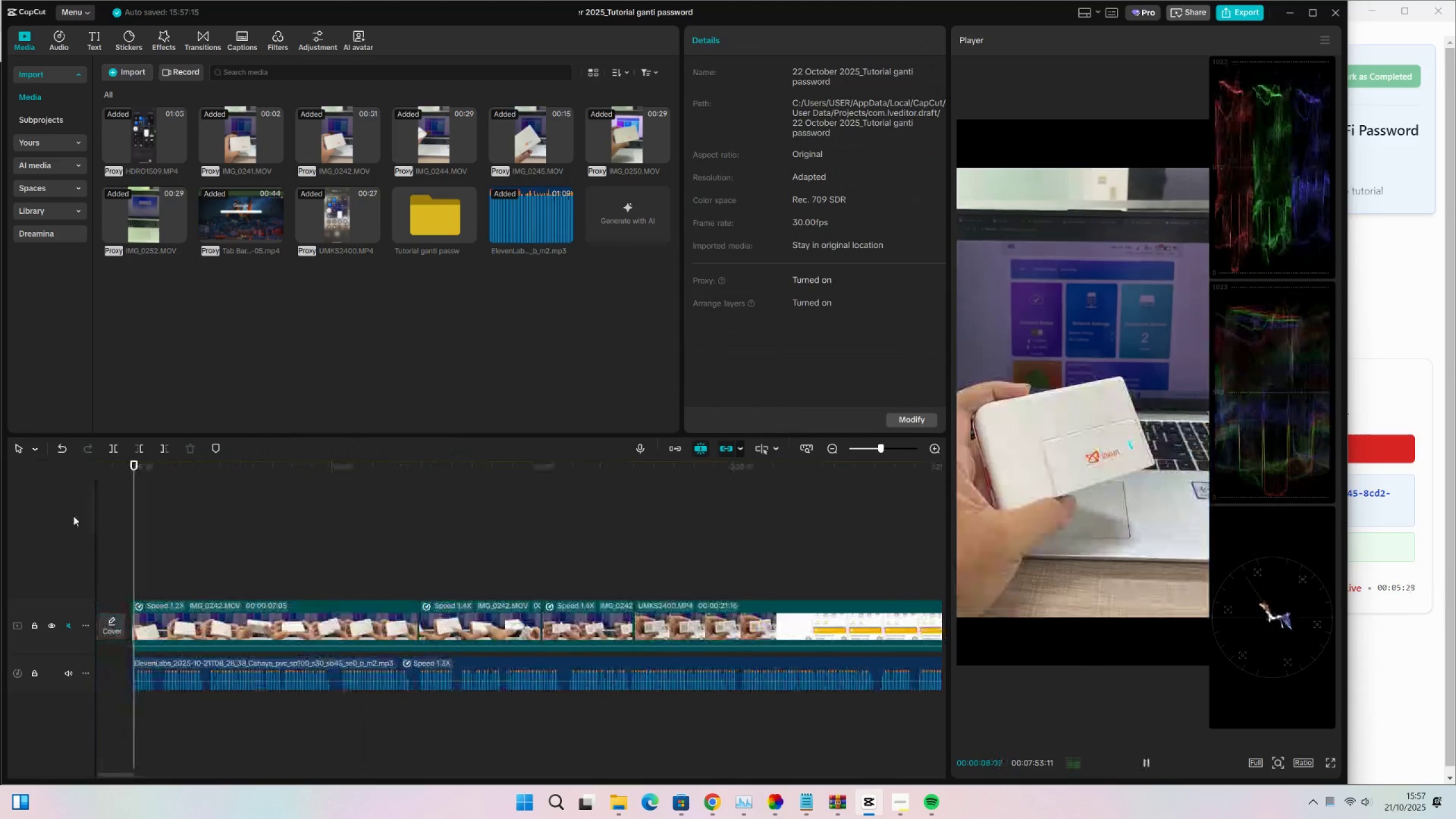 
key(Space)
 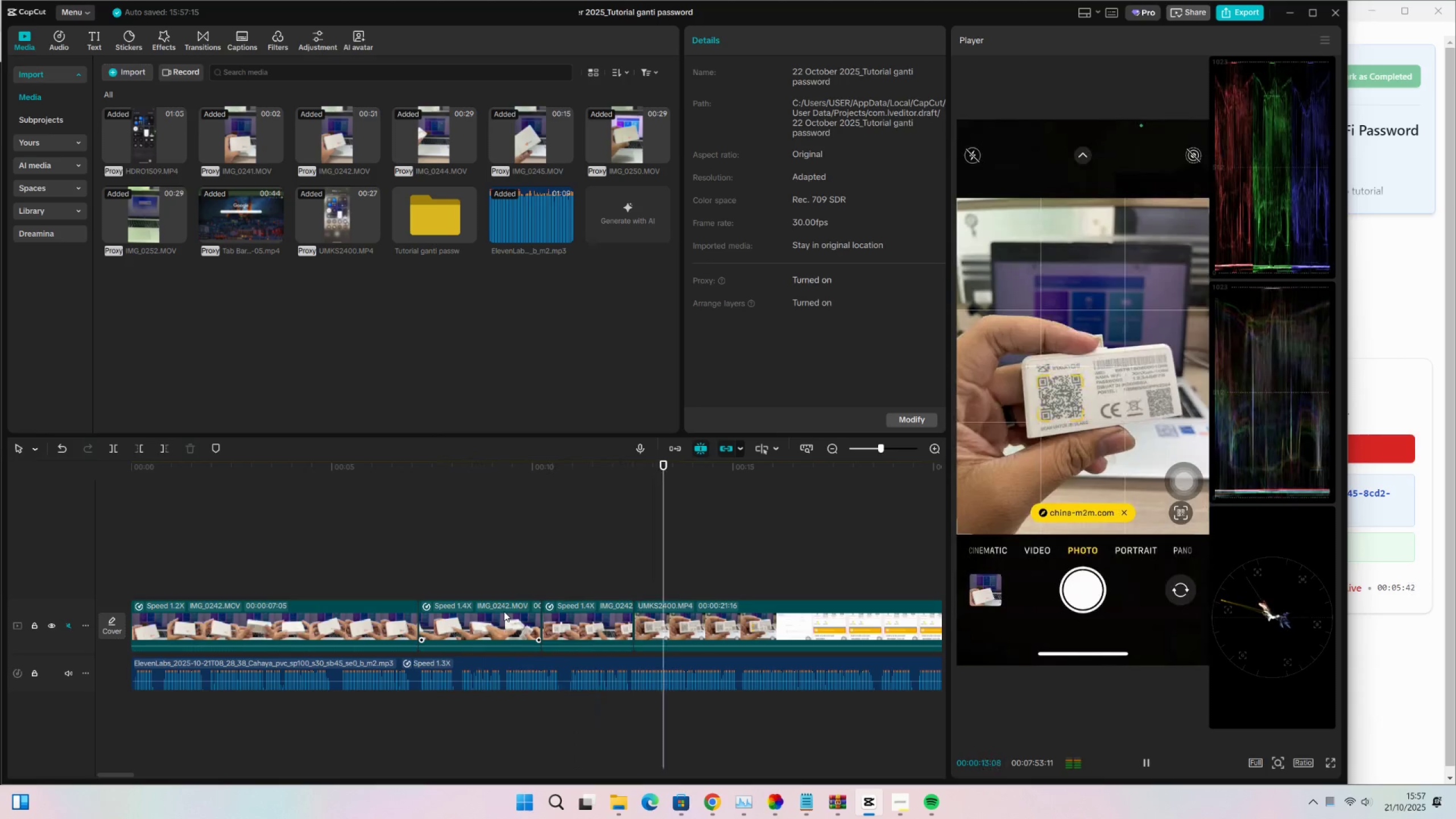 
wait(18.31)
 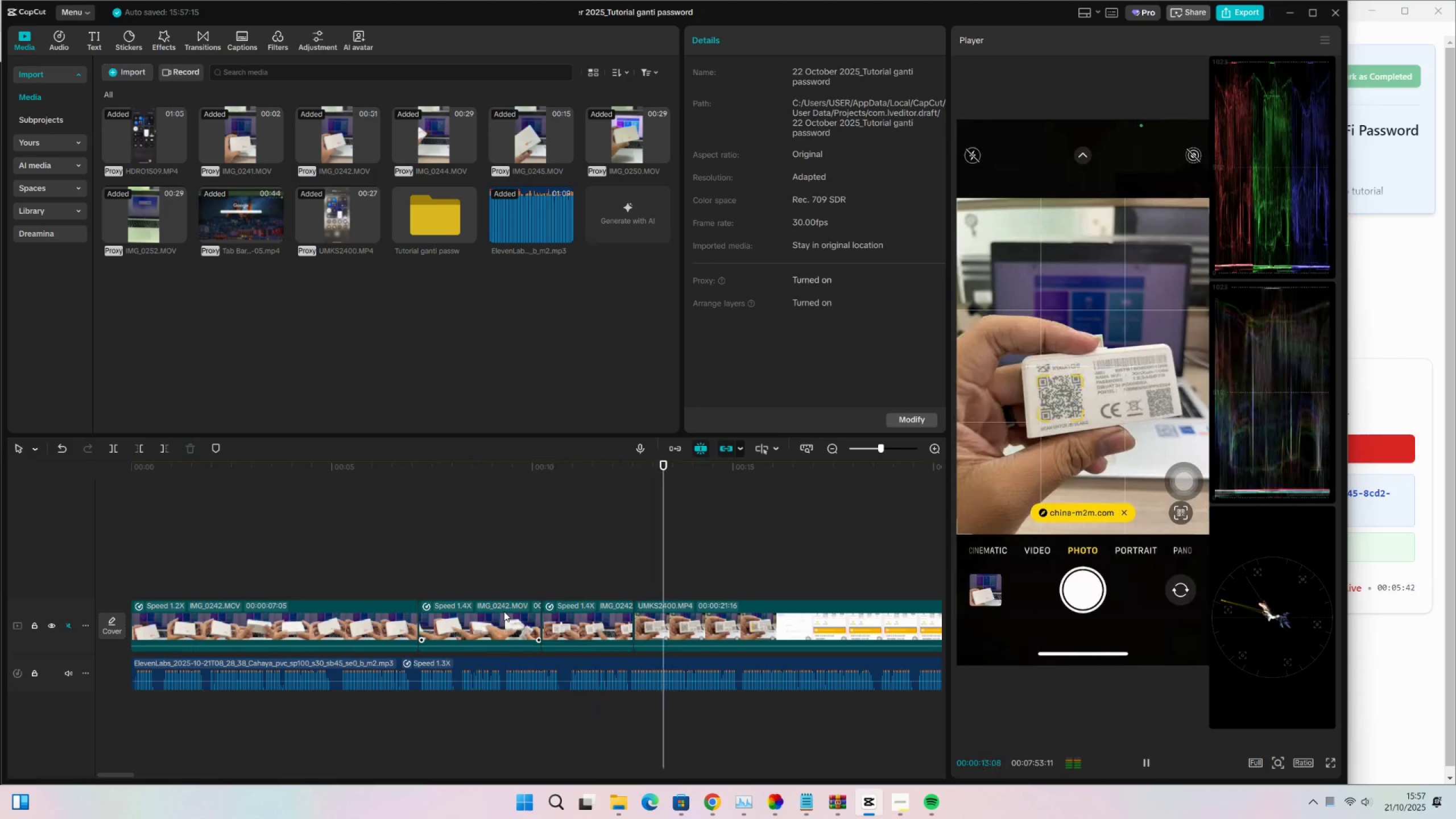 
key(Space)
 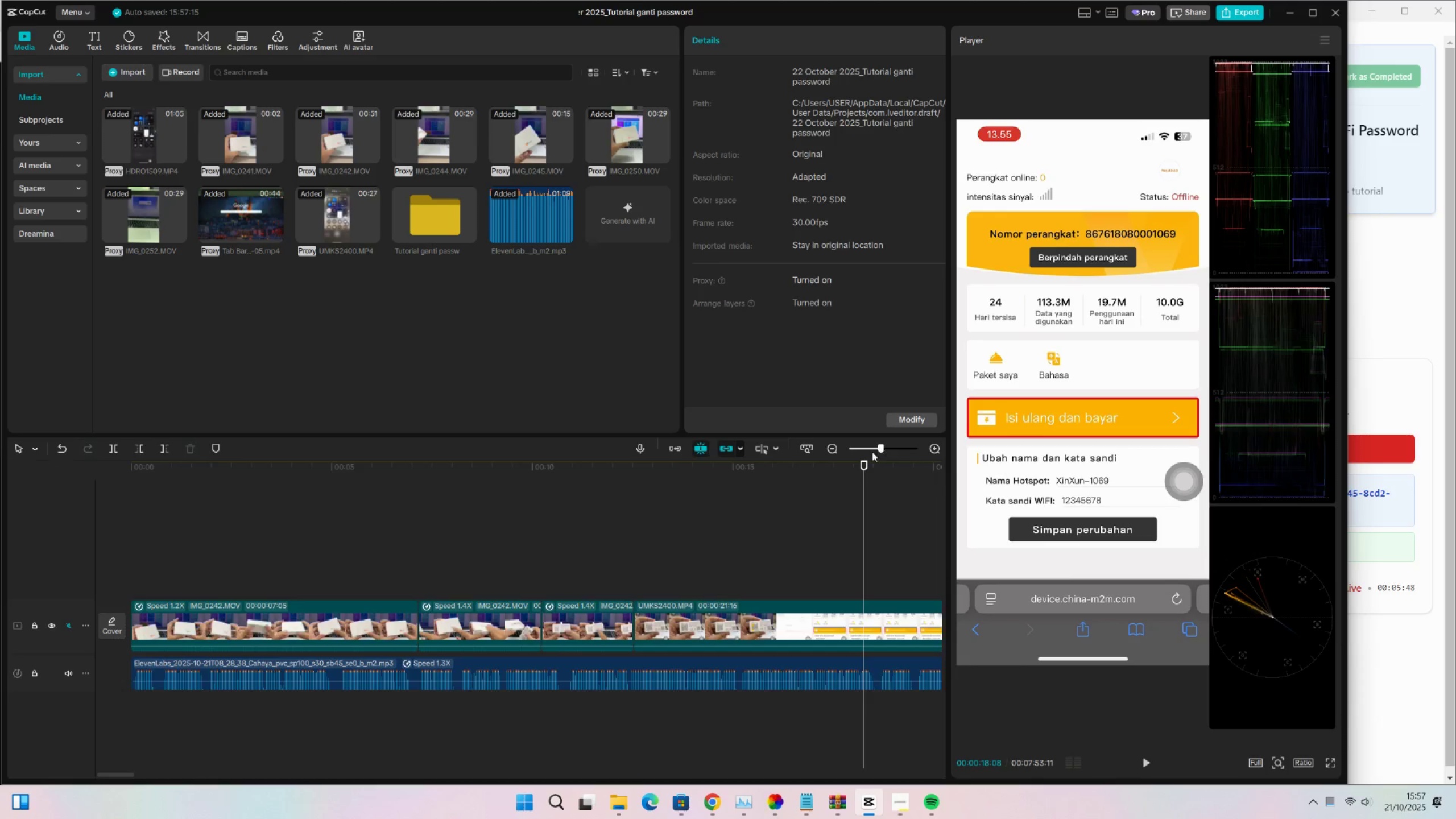 
double_click([871, 452])
 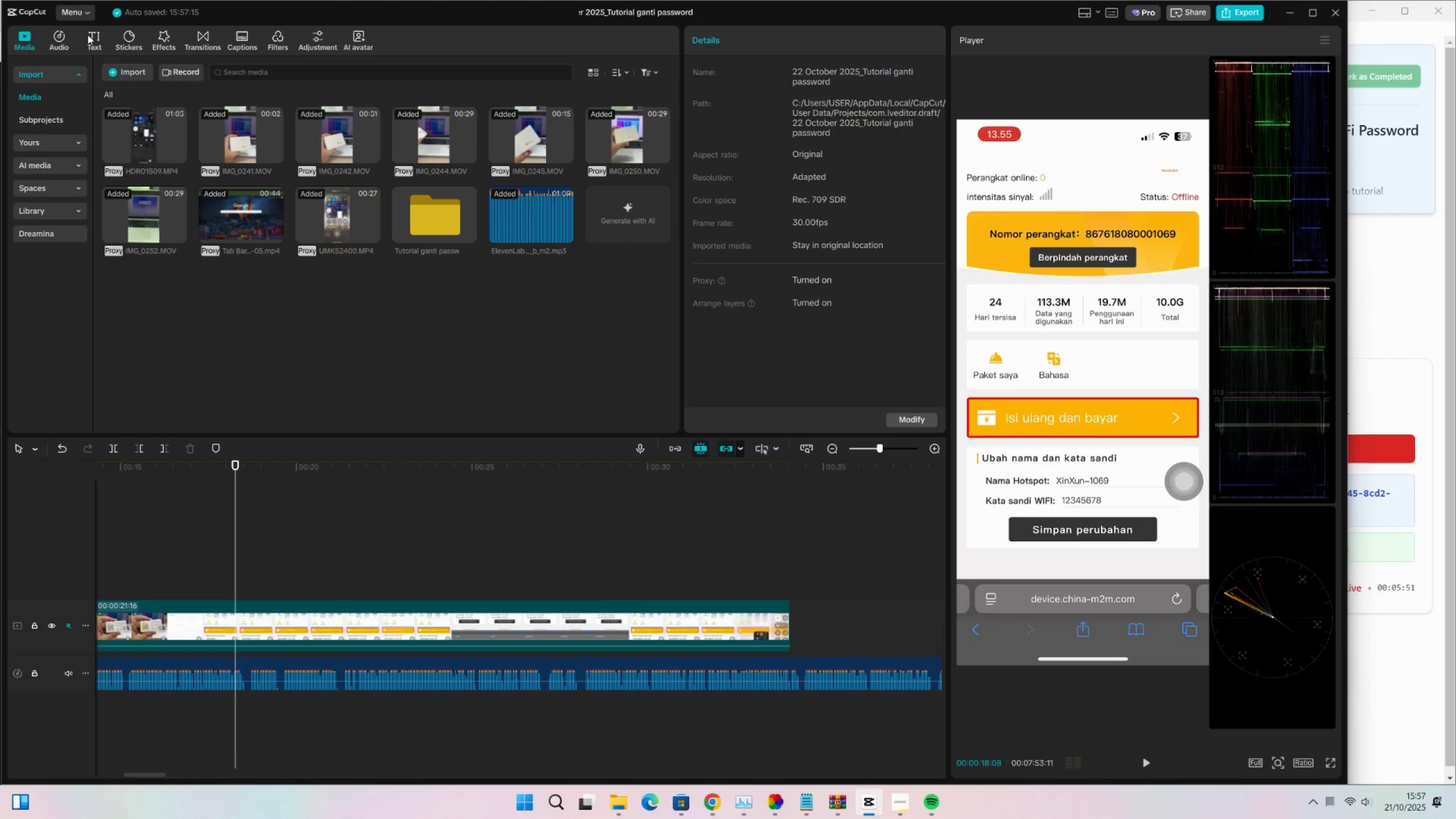 
left_click([133, 35])
 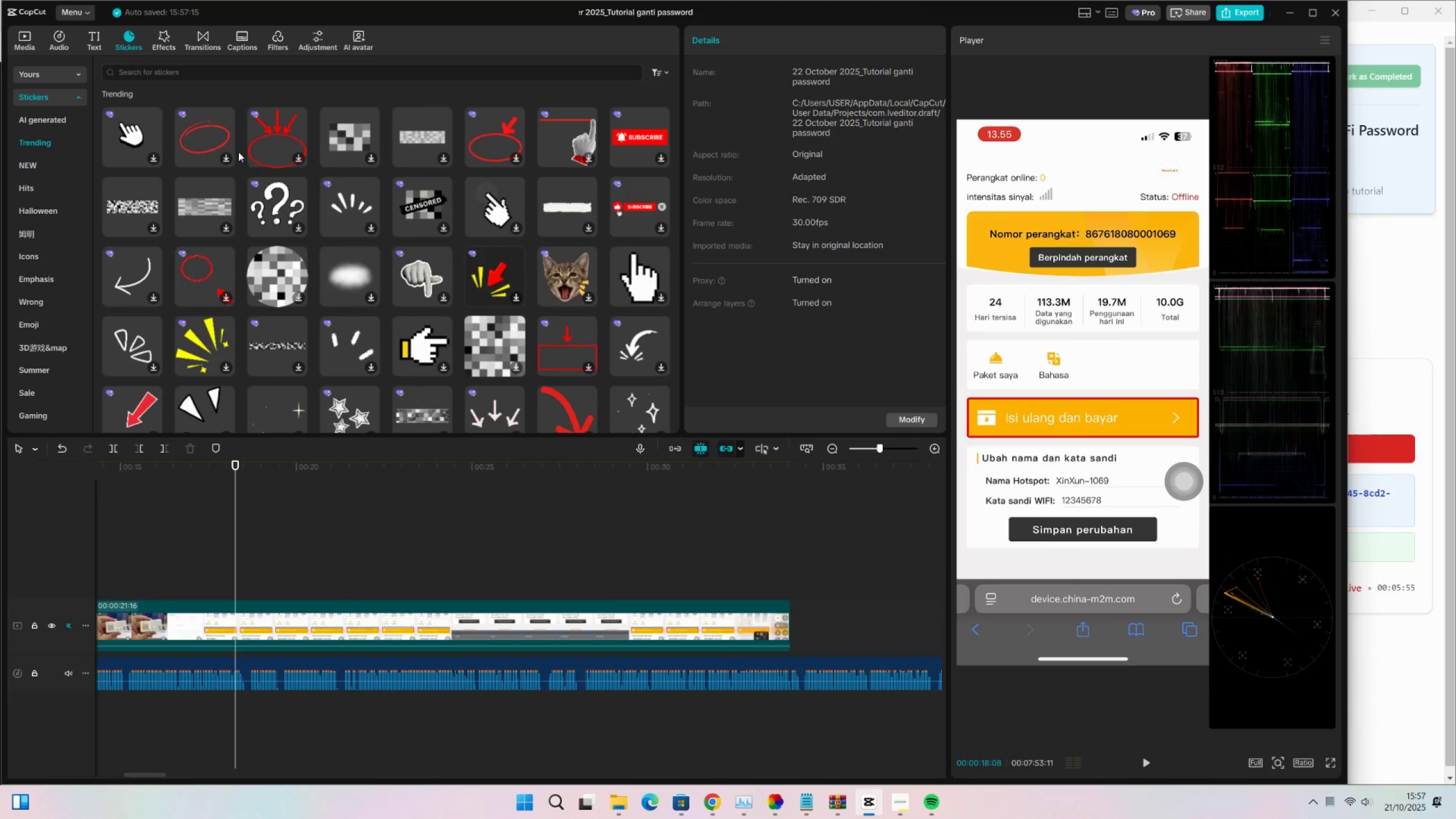 
left_click([202, 140])
 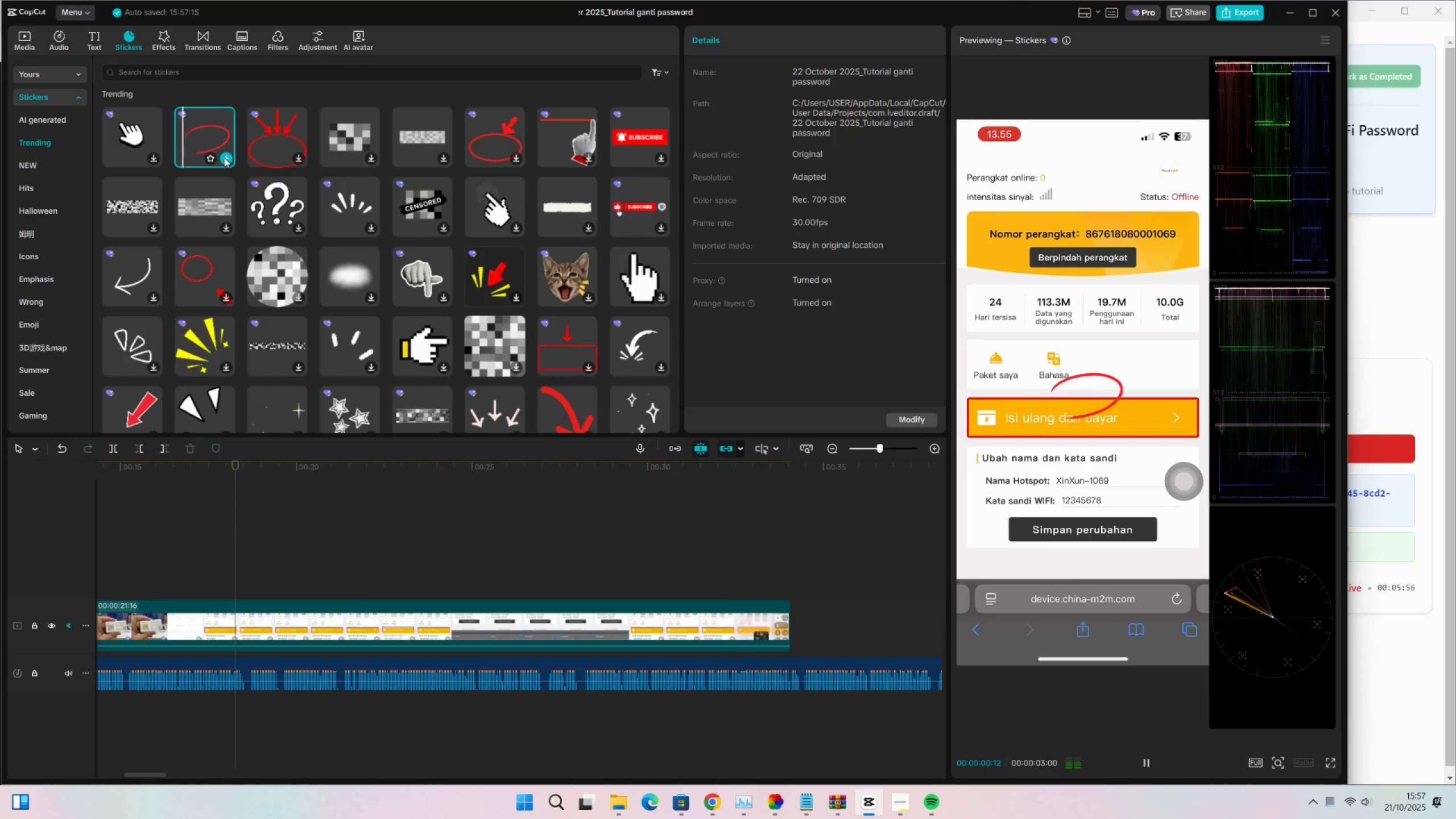 
left_click([225, 158])
 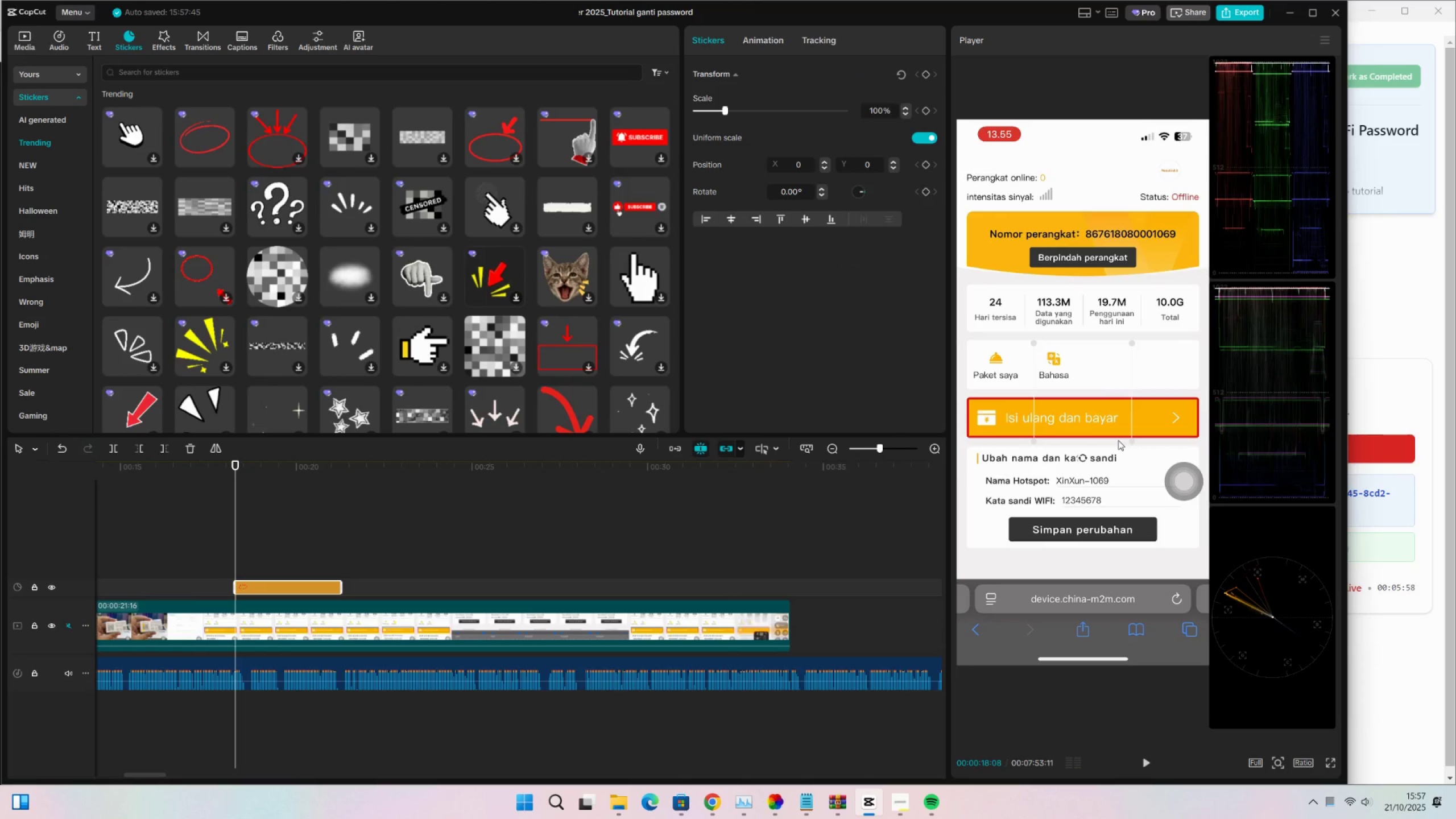 
left_click_drag(start_coordinate=[1135, 439], to_coordinate=[1268, 507])
 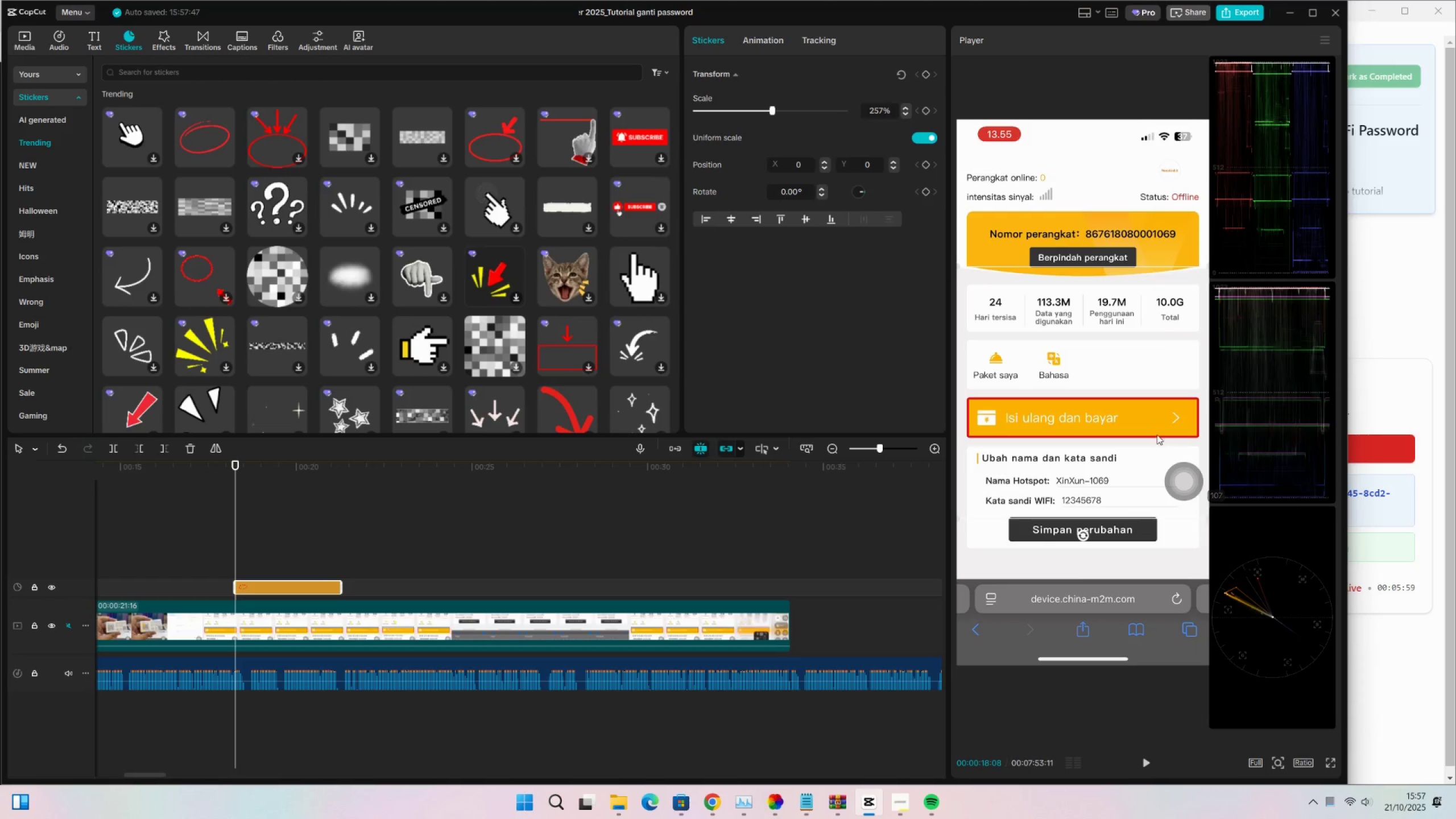 
left_click_drag(start_coordinate=[1157, 435], to_coordinate=[1159, 516])
 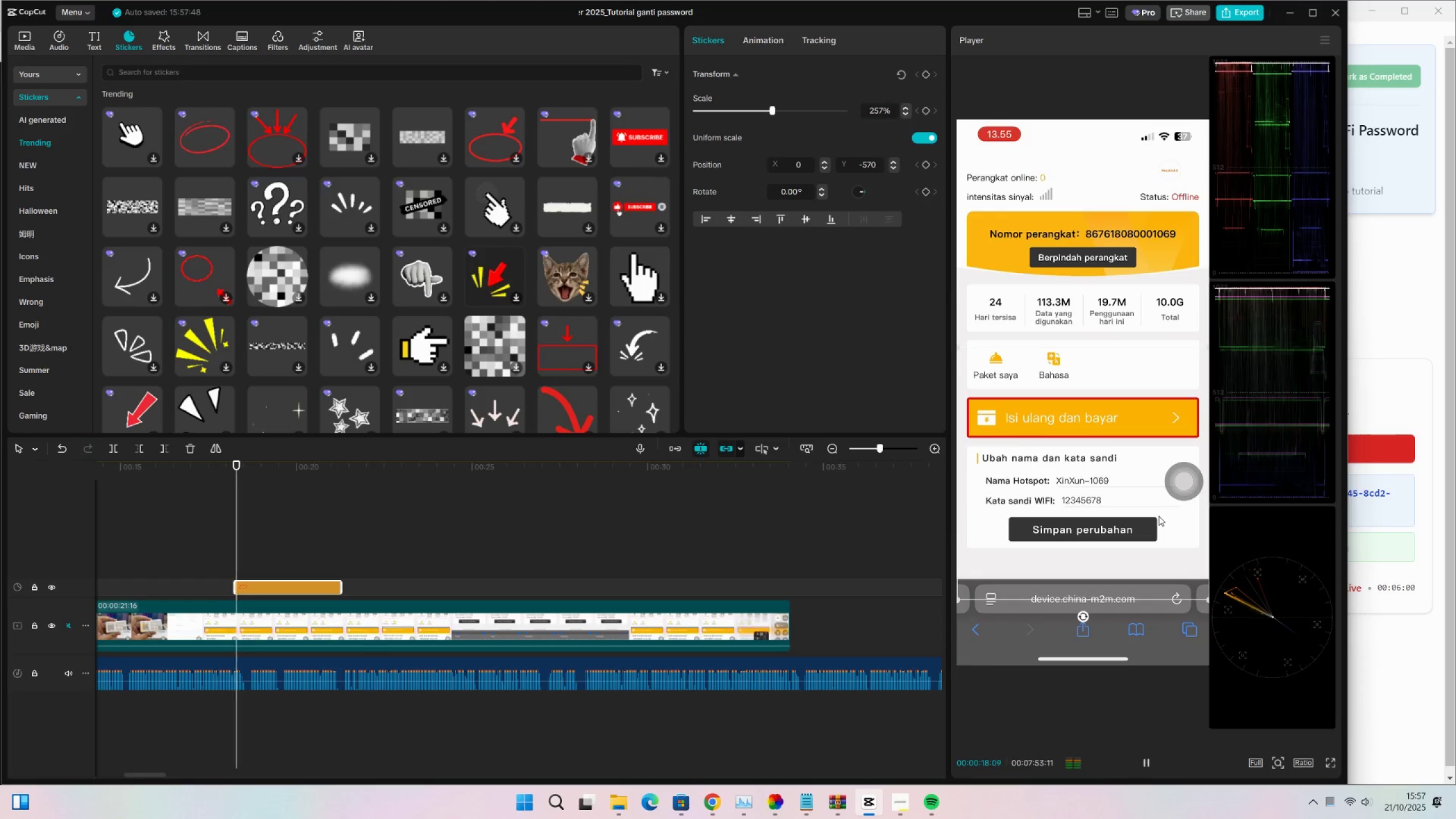 
key(Space)
 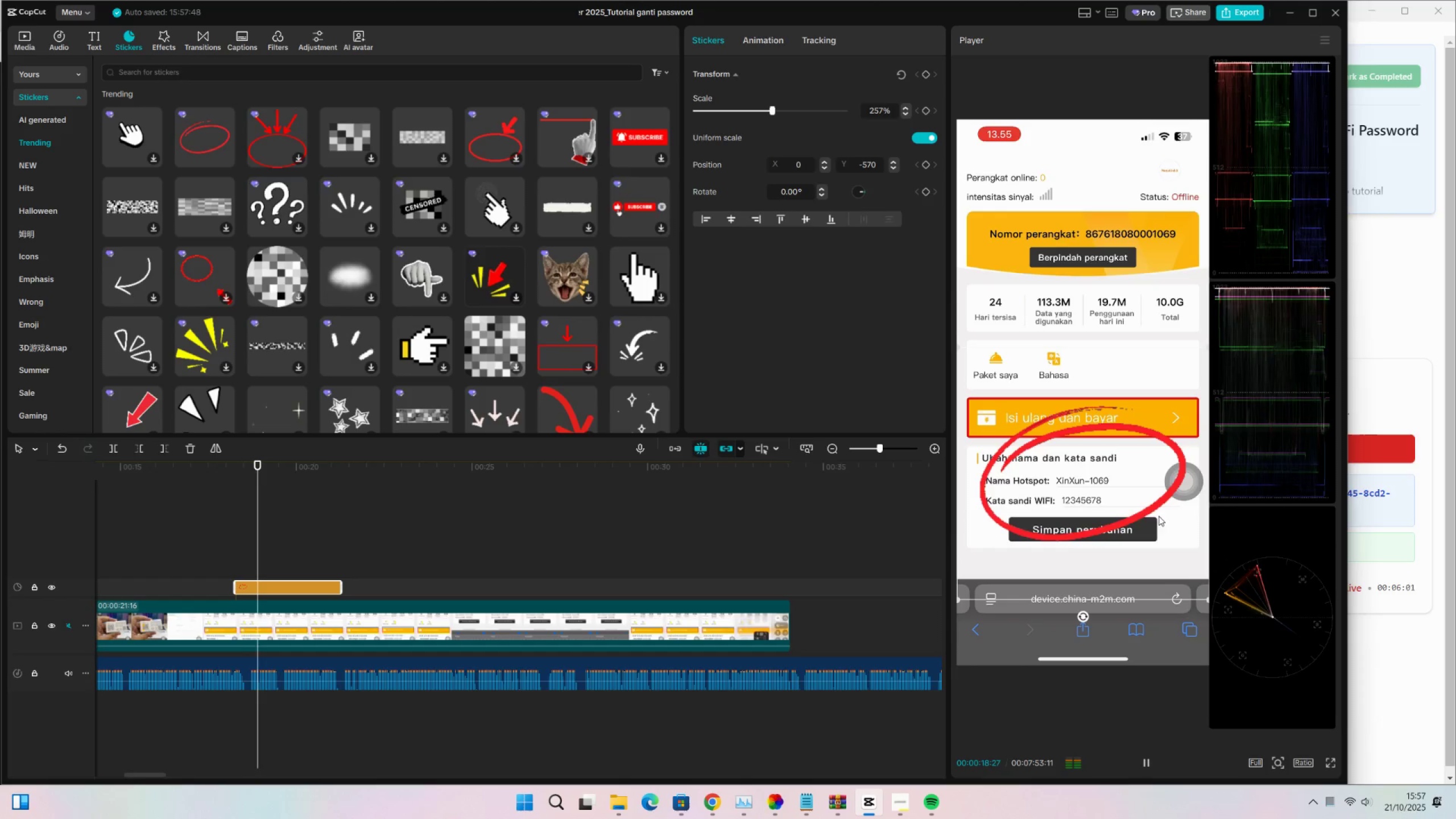 
key(Space)
 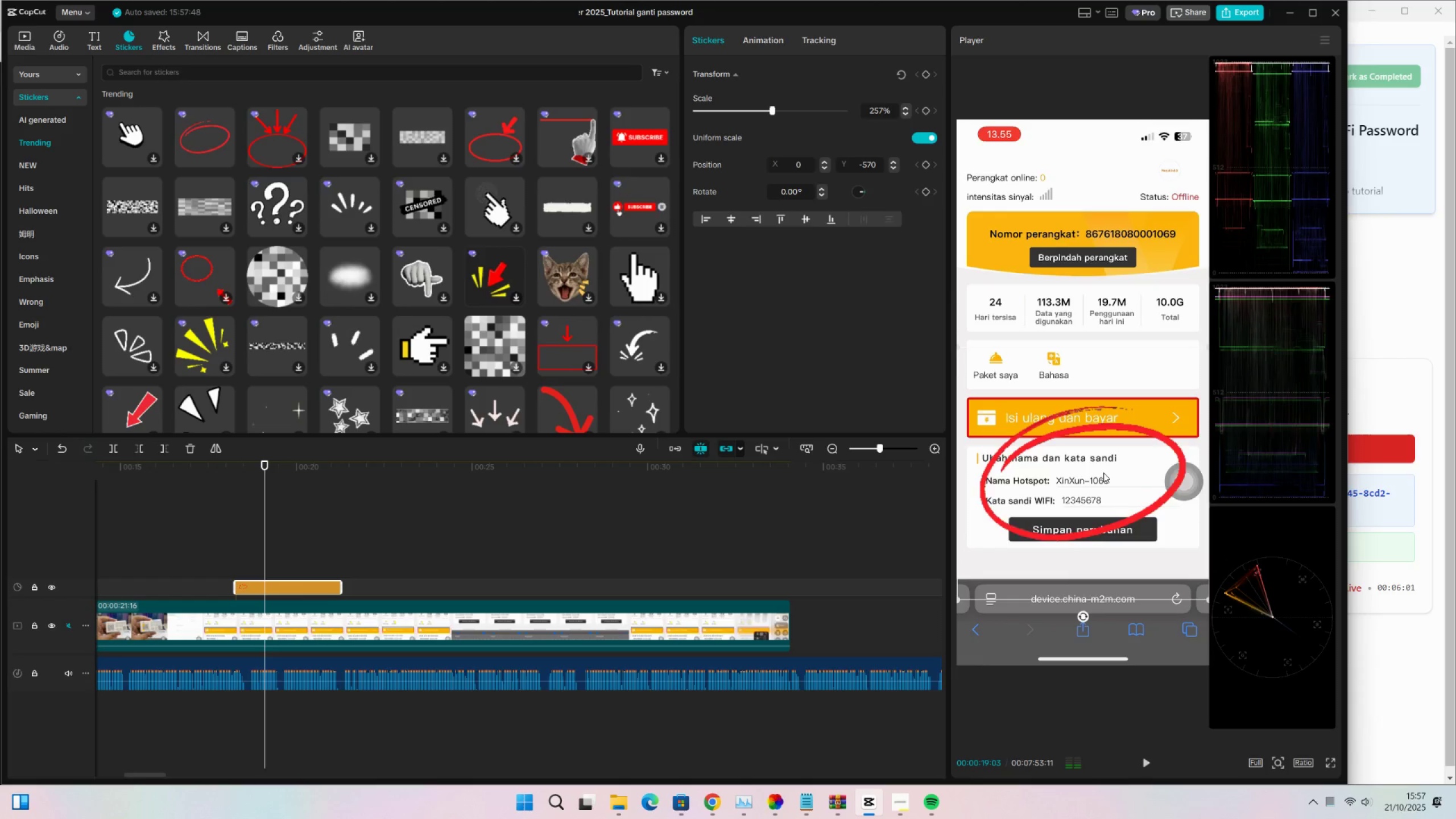 
left_click_drag(start_coordinate=[1103, 473], to_coordinate=[1072, 466])
 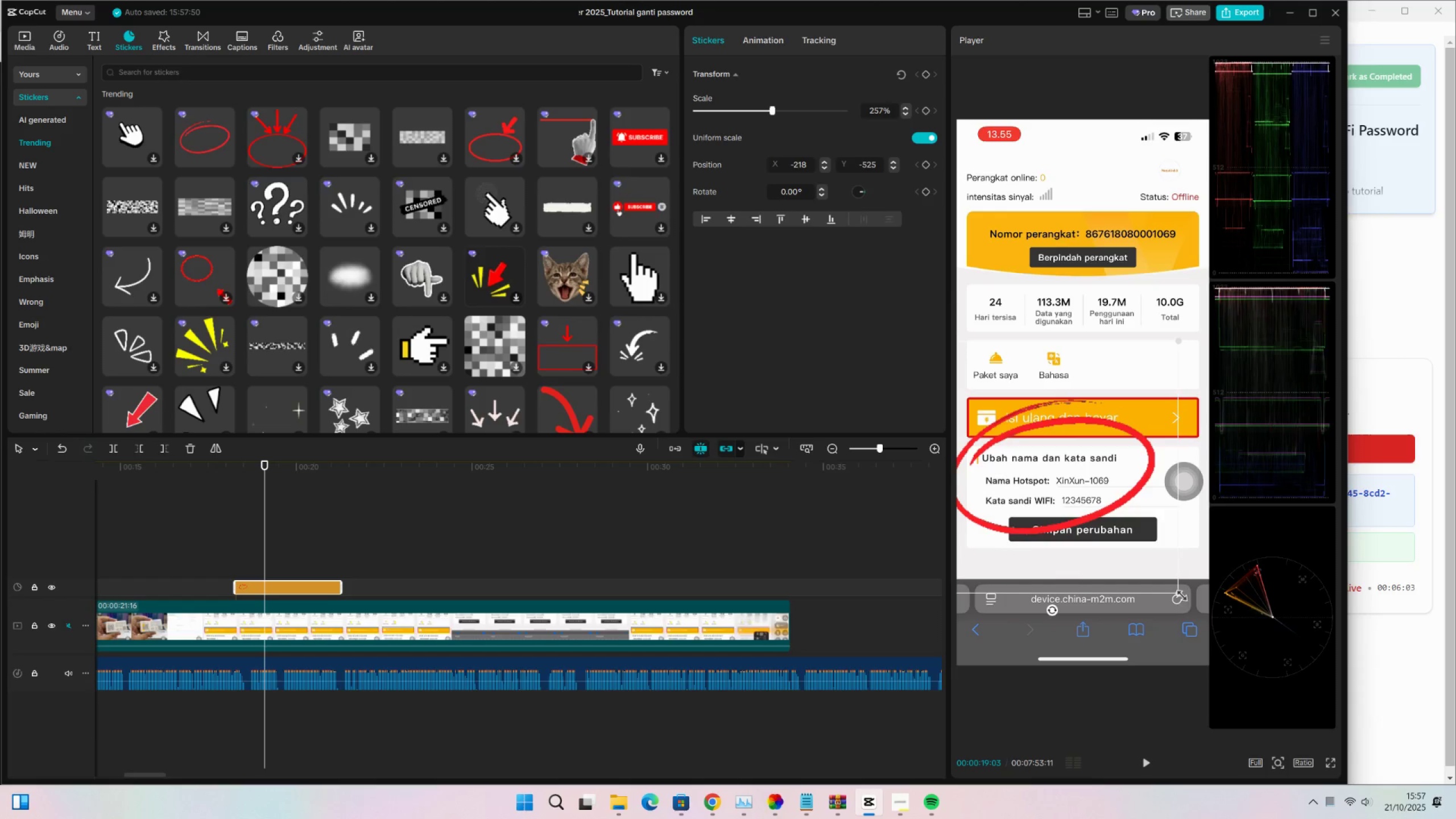 
left_click_drag(start_coordinate=[1178, 593], to_coordinate=[1152, 579])
 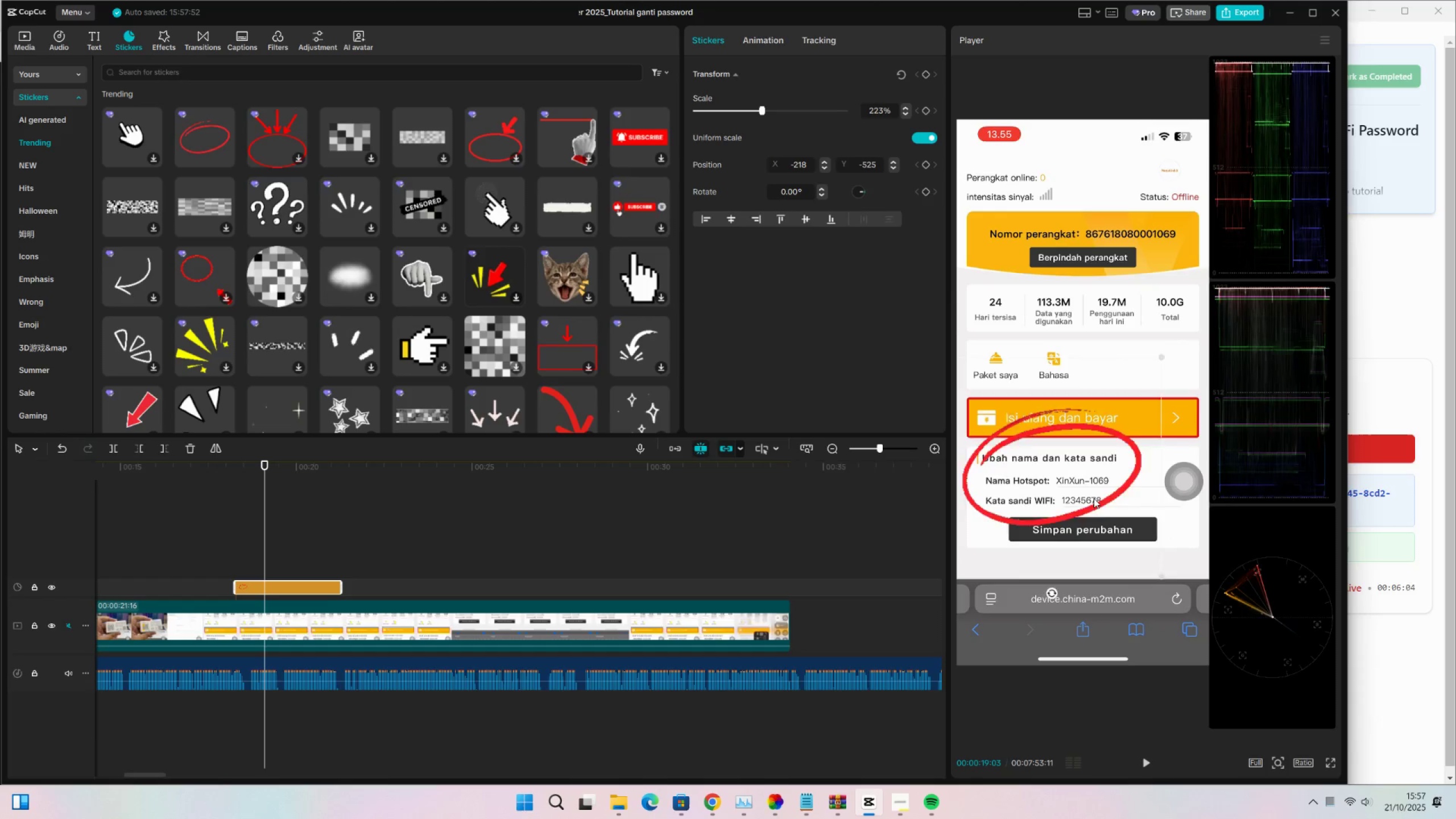 
left_click_drag(start_coordinate=[1097, 497], to_coordinate=[1095, 507])